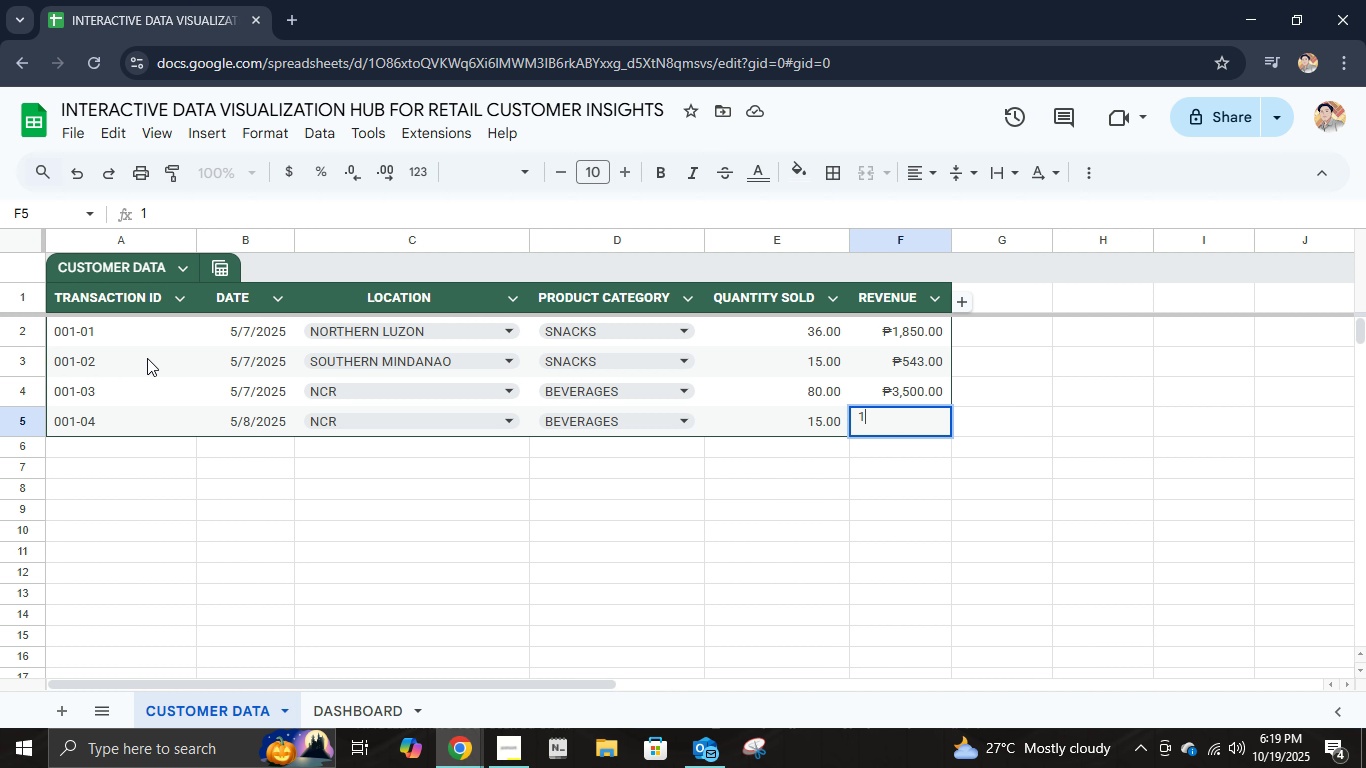 
key(Backspace)
 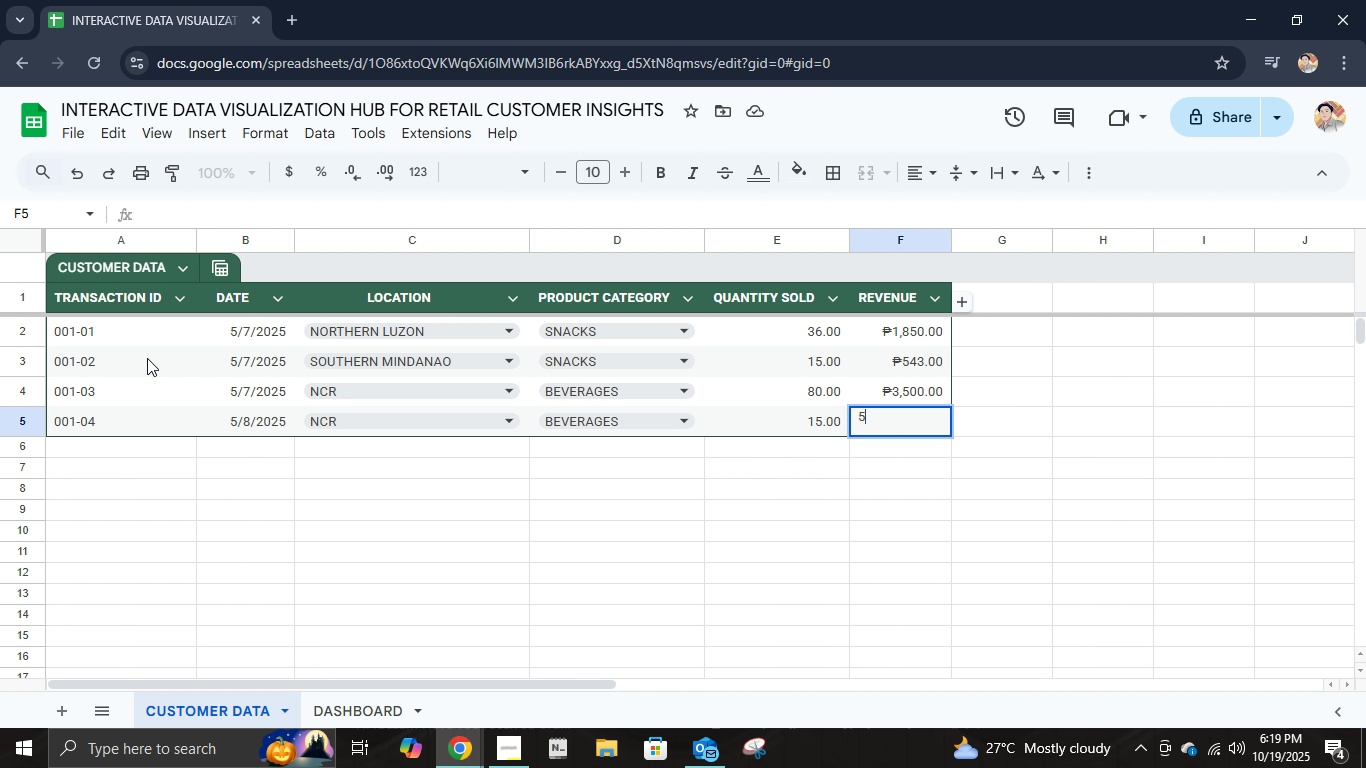 
key(Numpad5)
 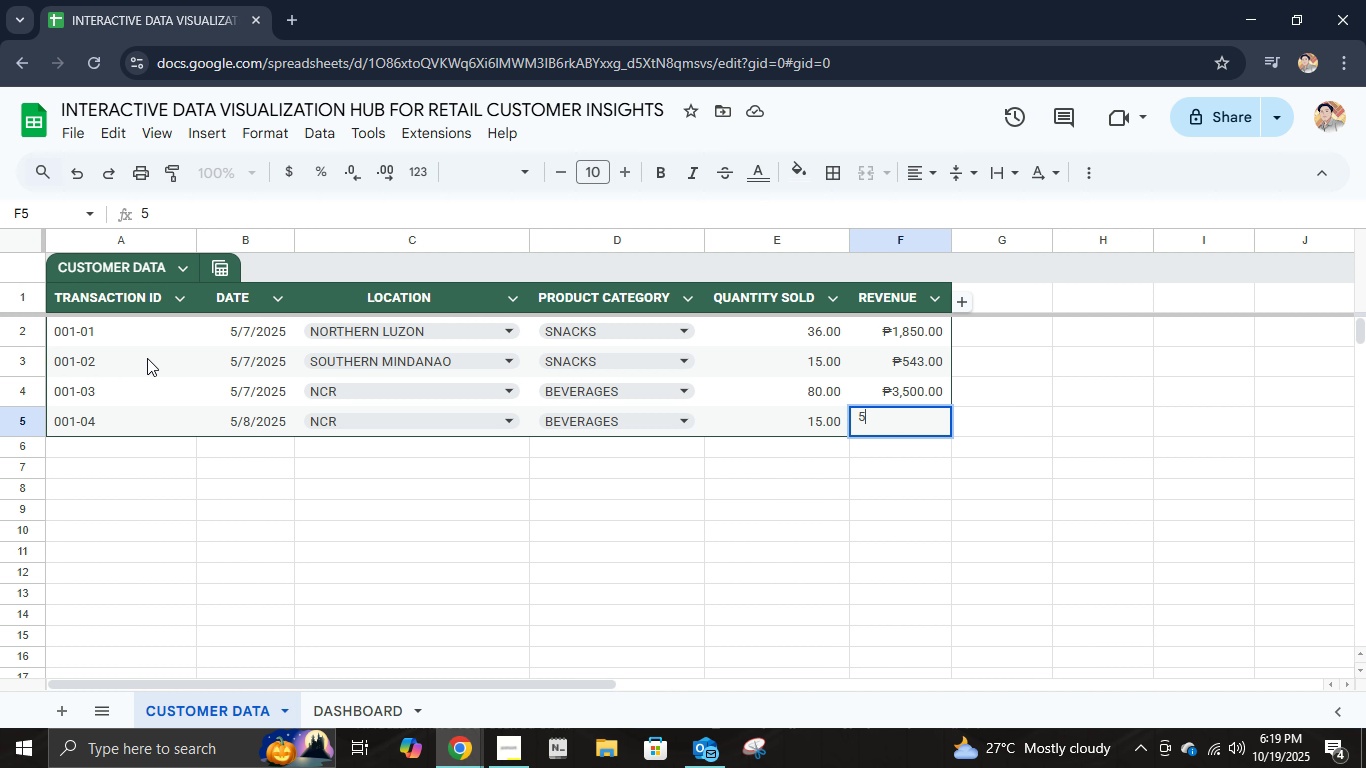 
key(Numpad7)
 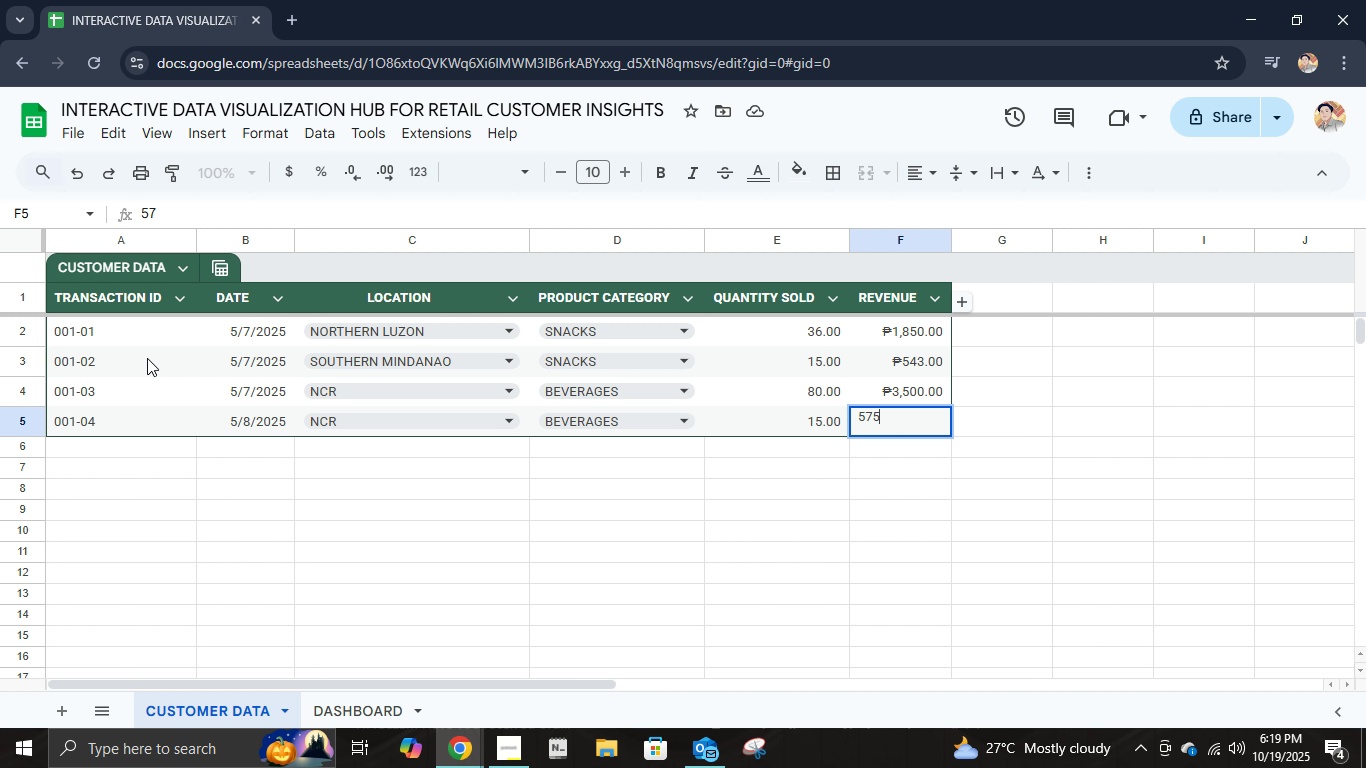 
key(Numpad5)
 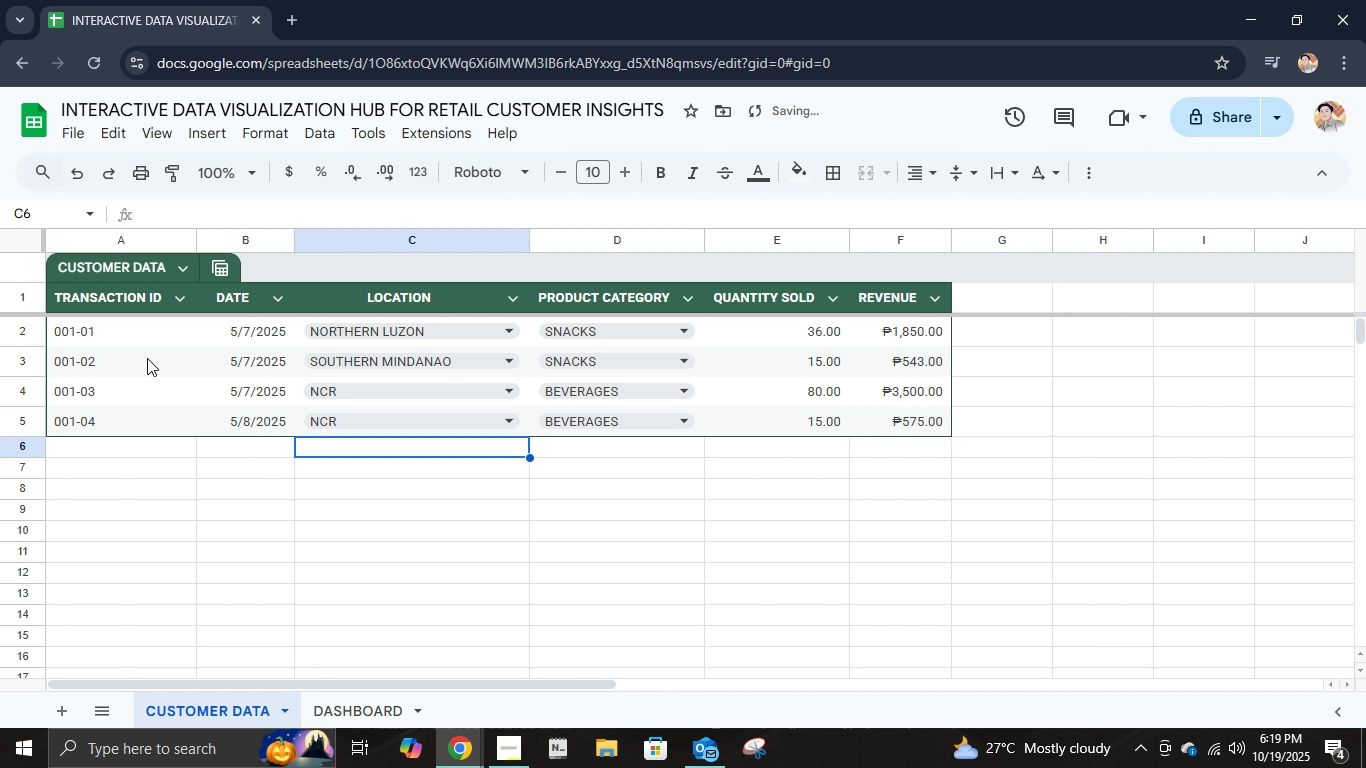 
key(NumpadEnter)
 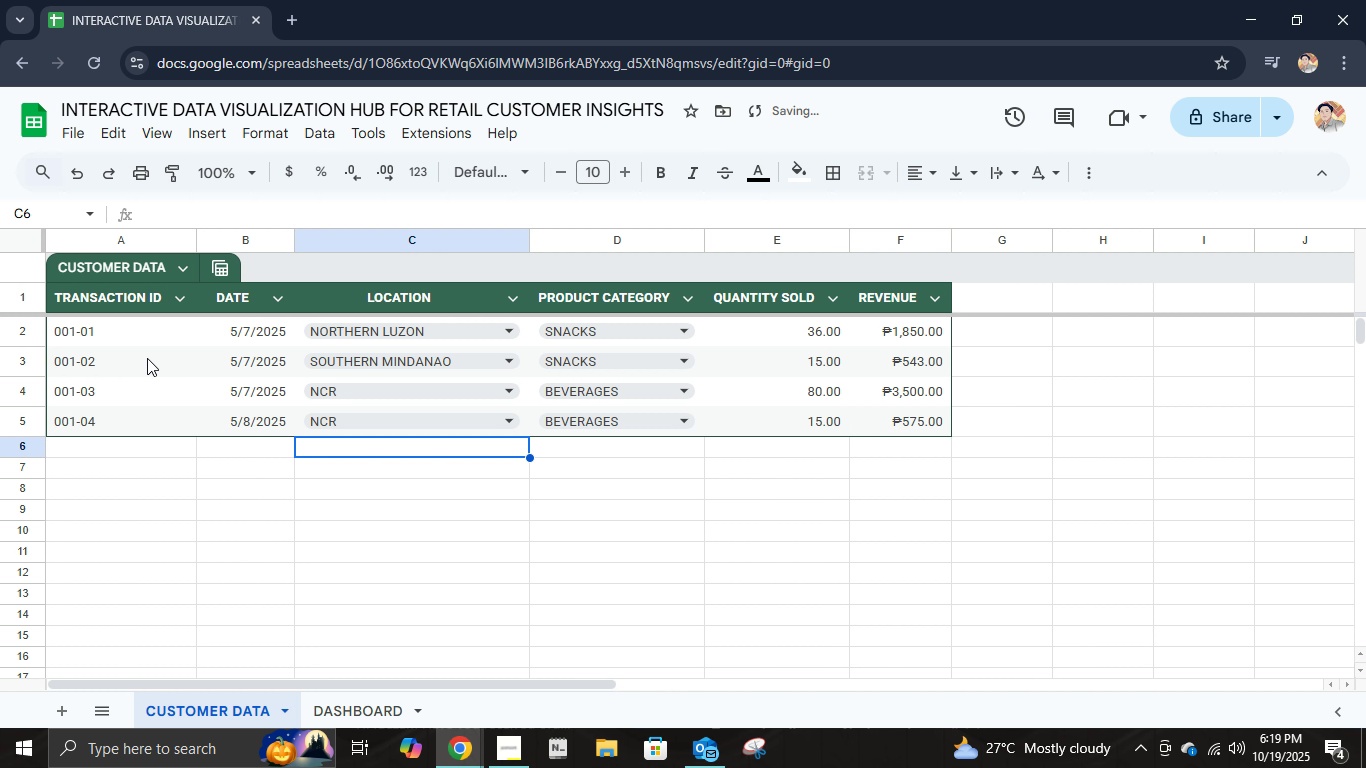 
key(ArrowLeft)
 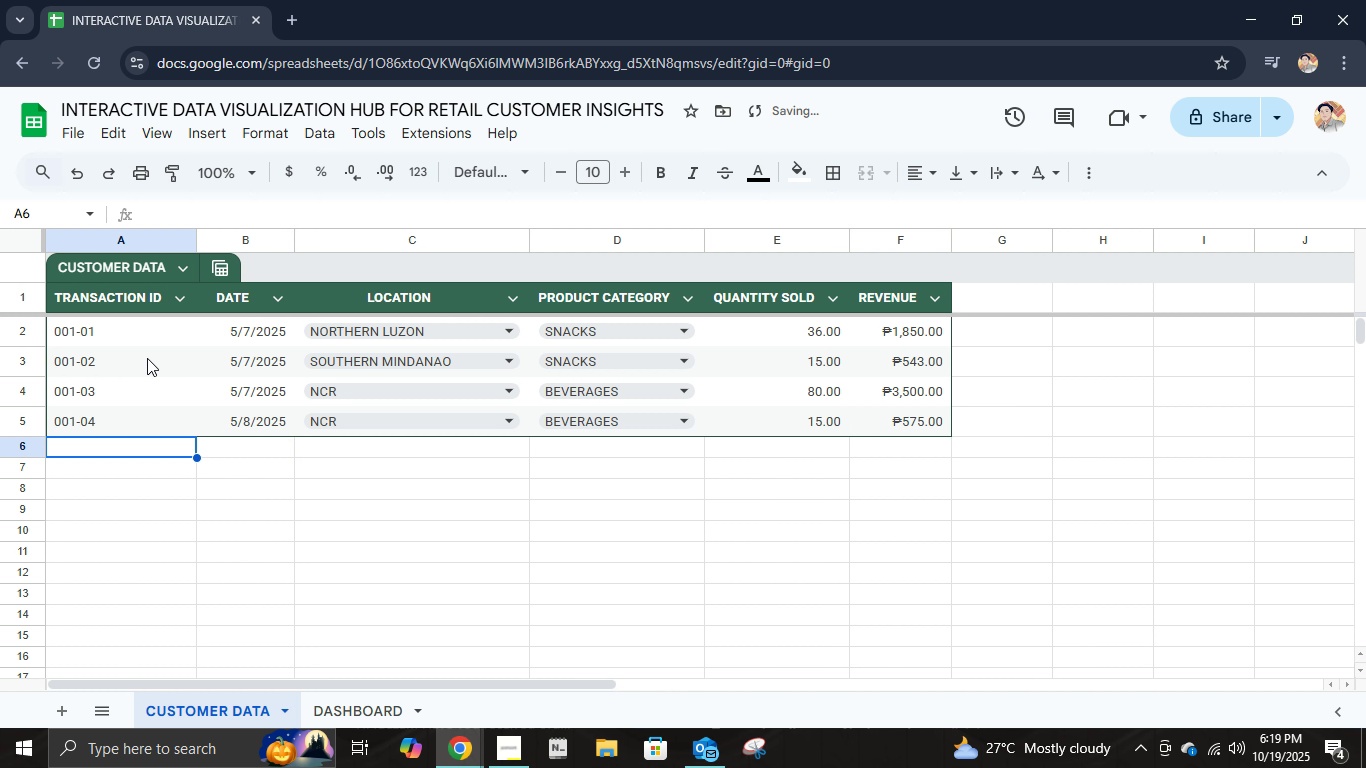 
key(ArrowLeft)
 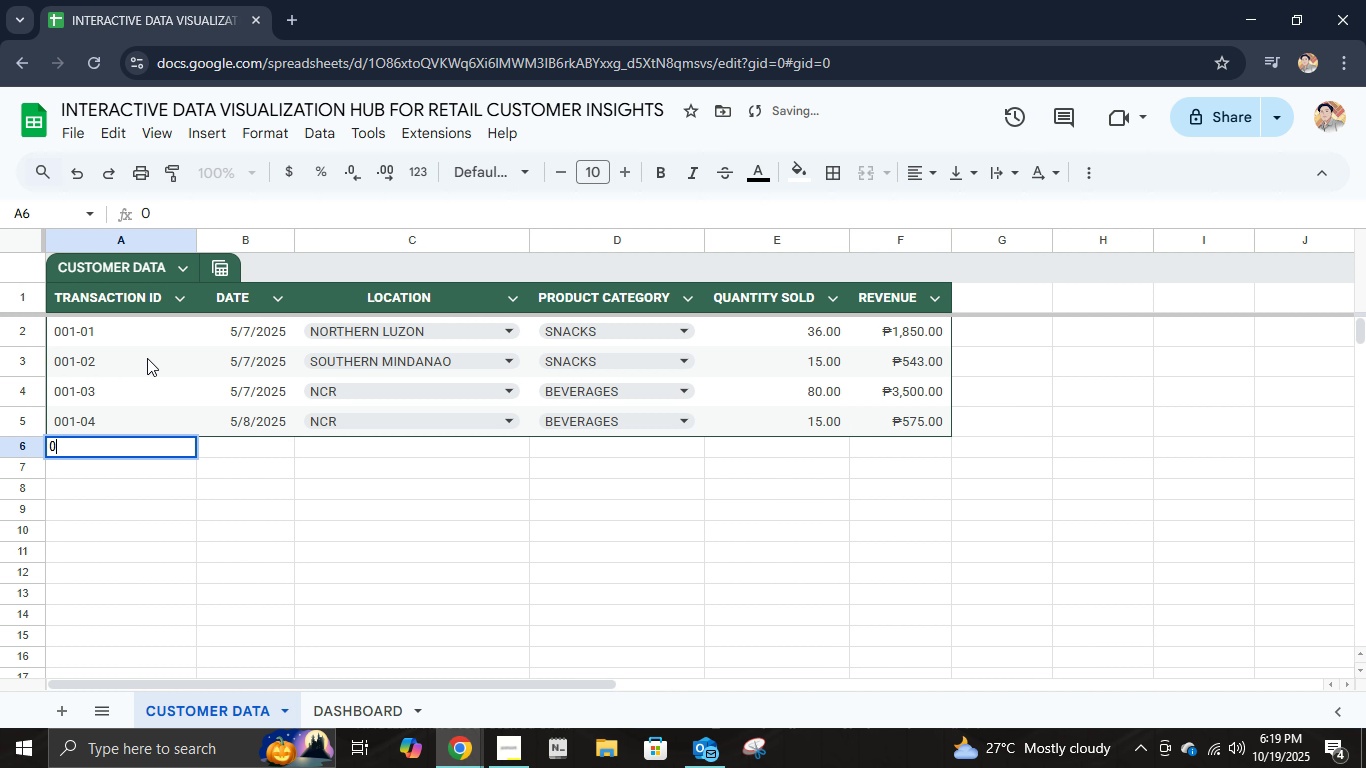 
key(Numpad0)
 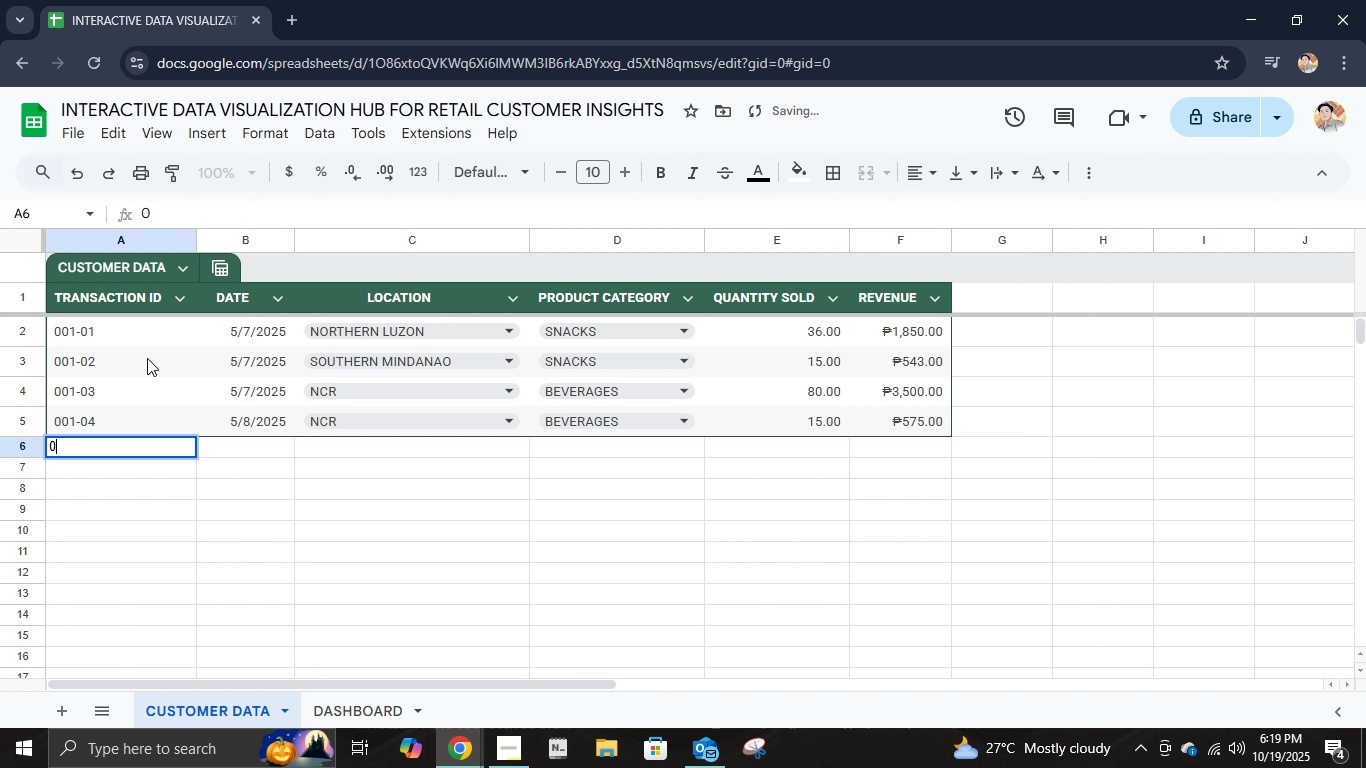 
key(Numpad0)
 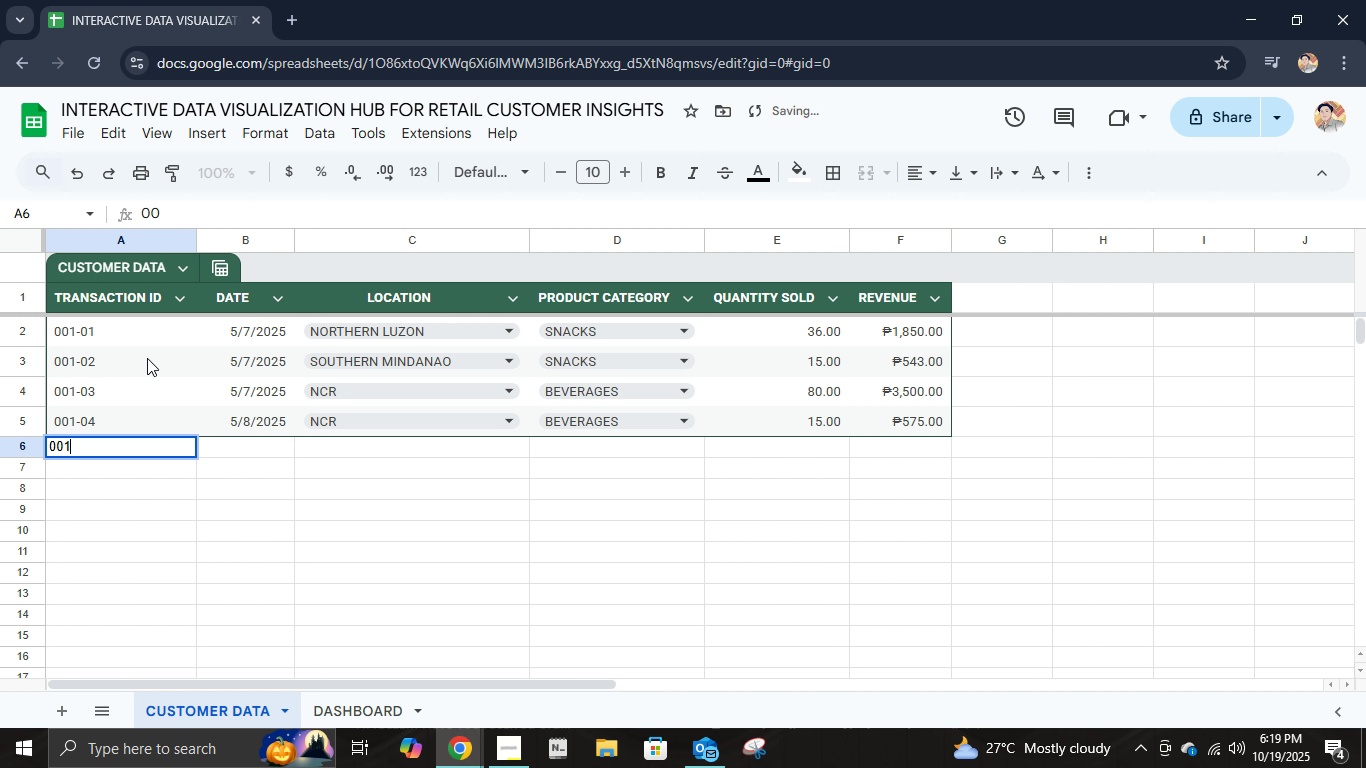 
key(Numpad1)
 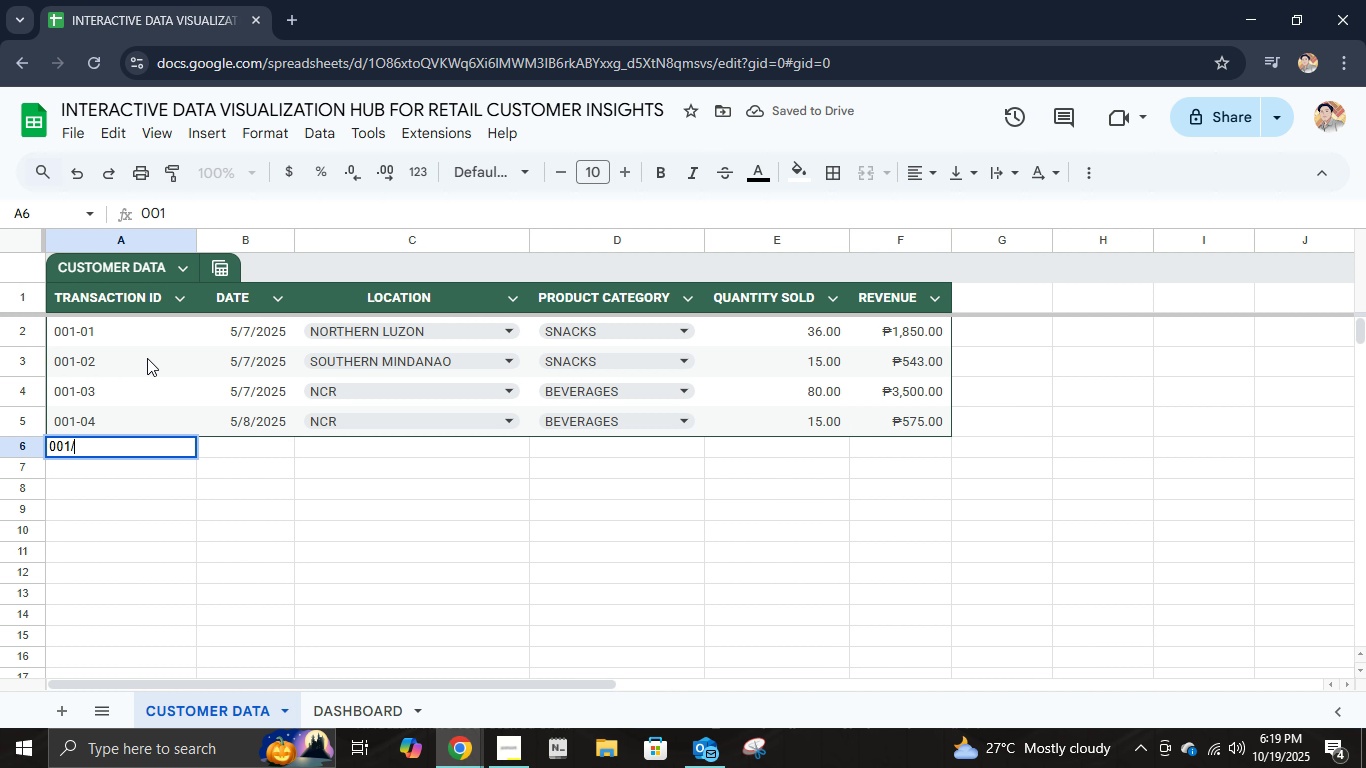 
key(NumpadDivide)
 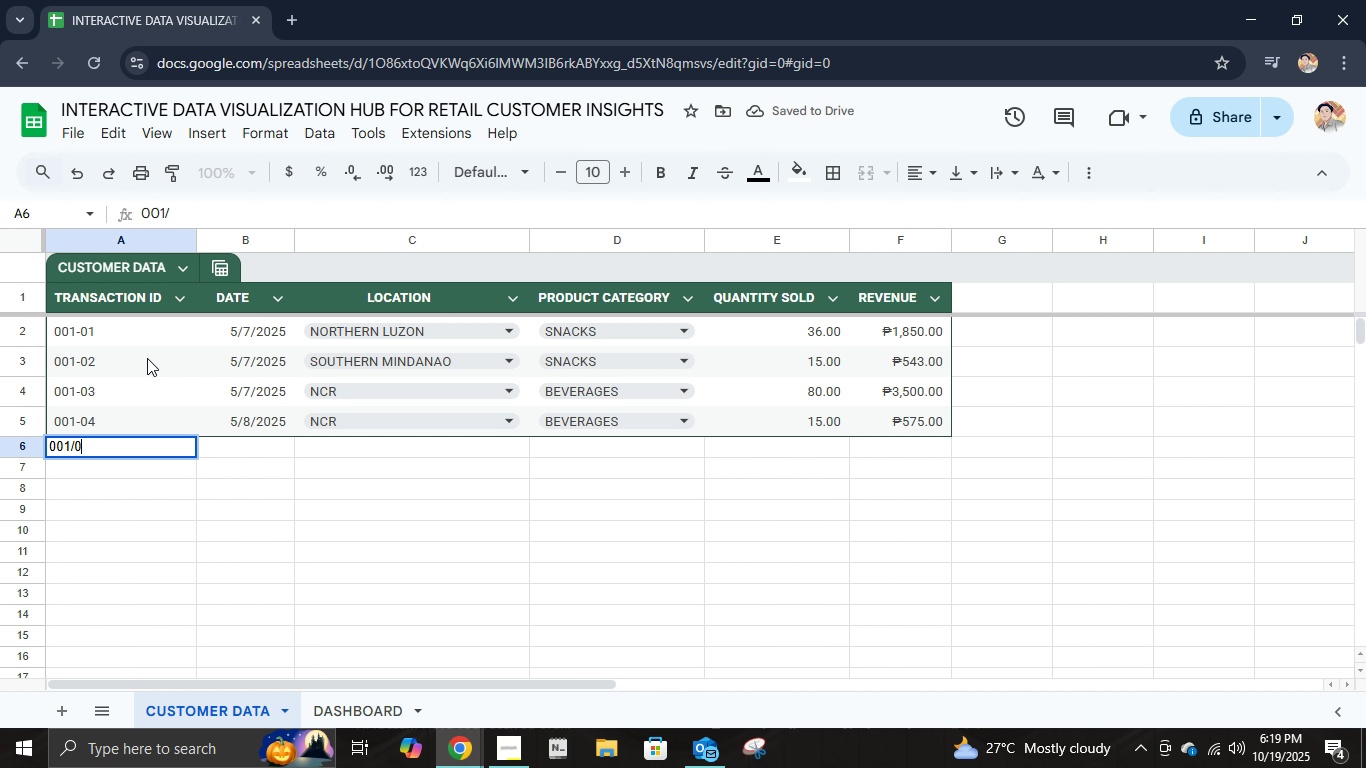 
key(Numpad0)
 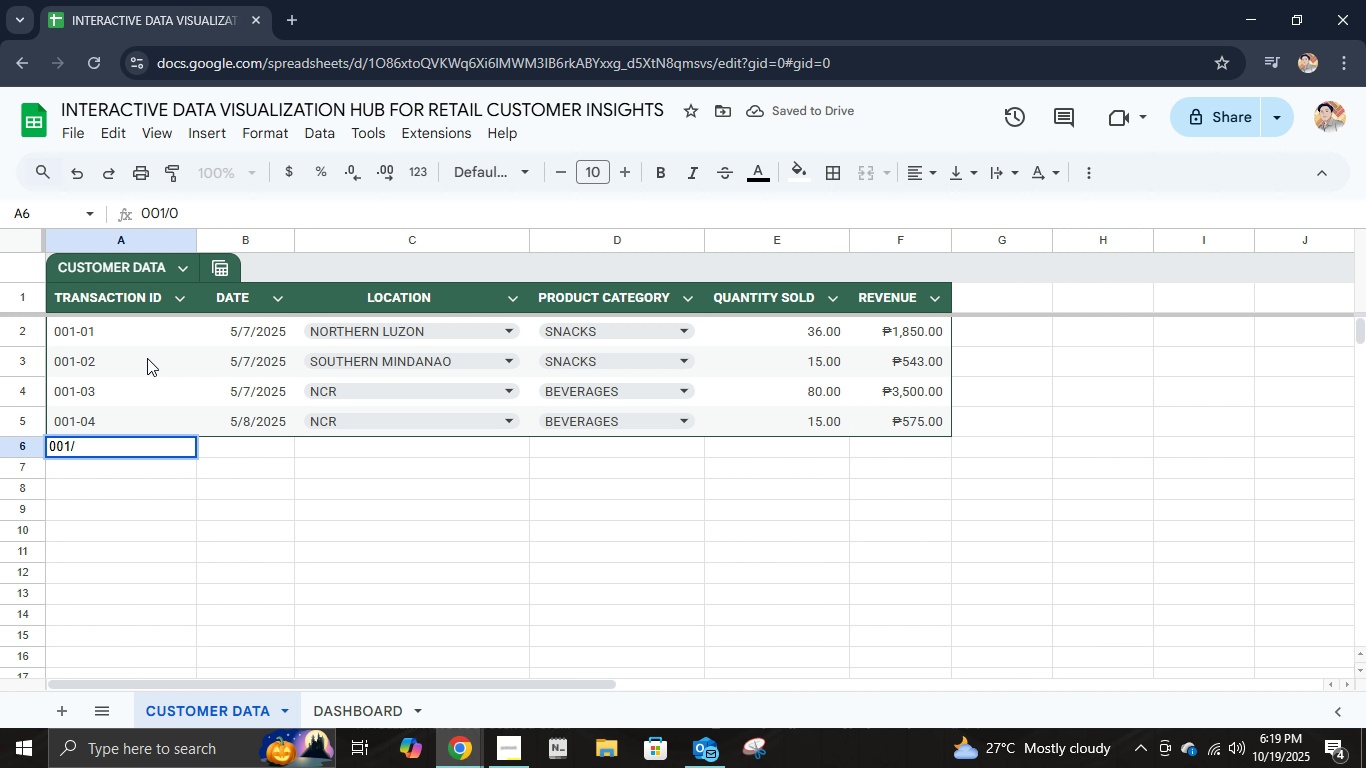 
key(Backspace)
 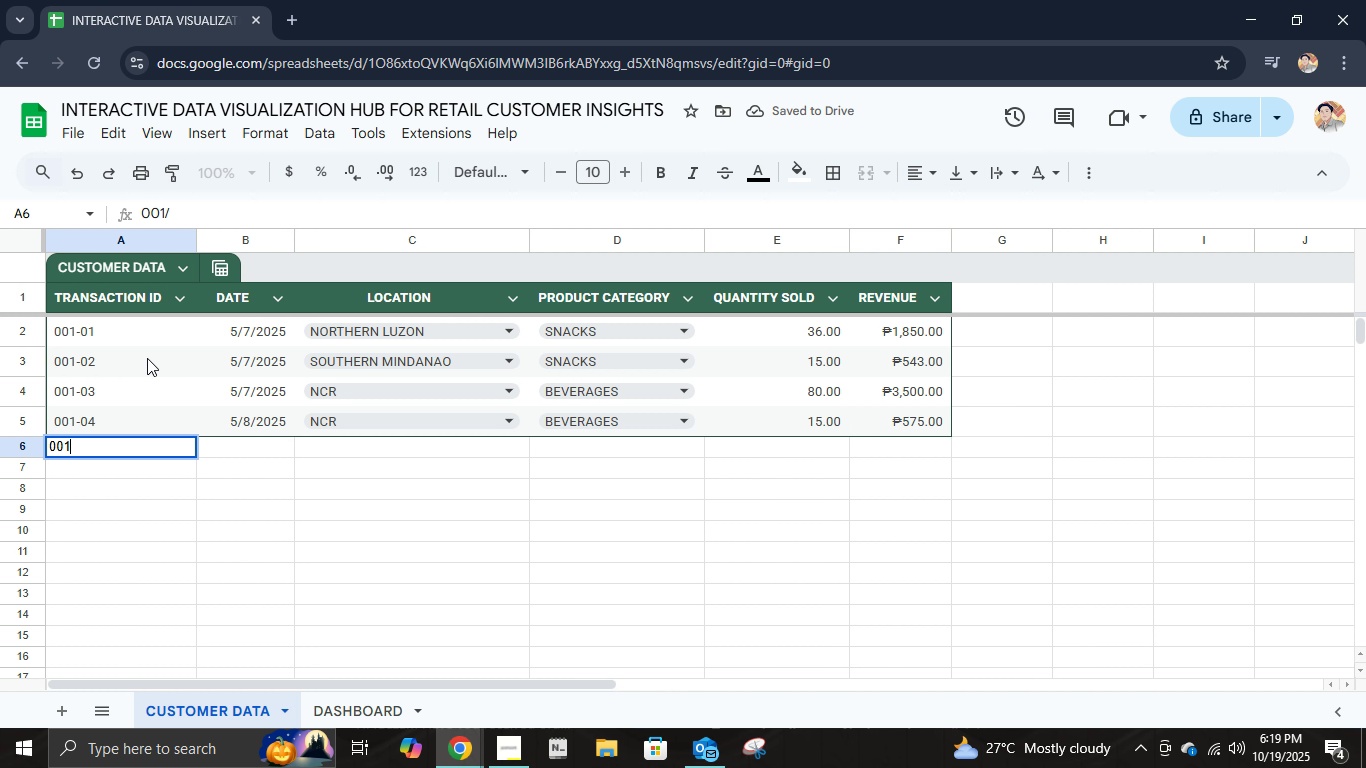 
key(Backspace)
 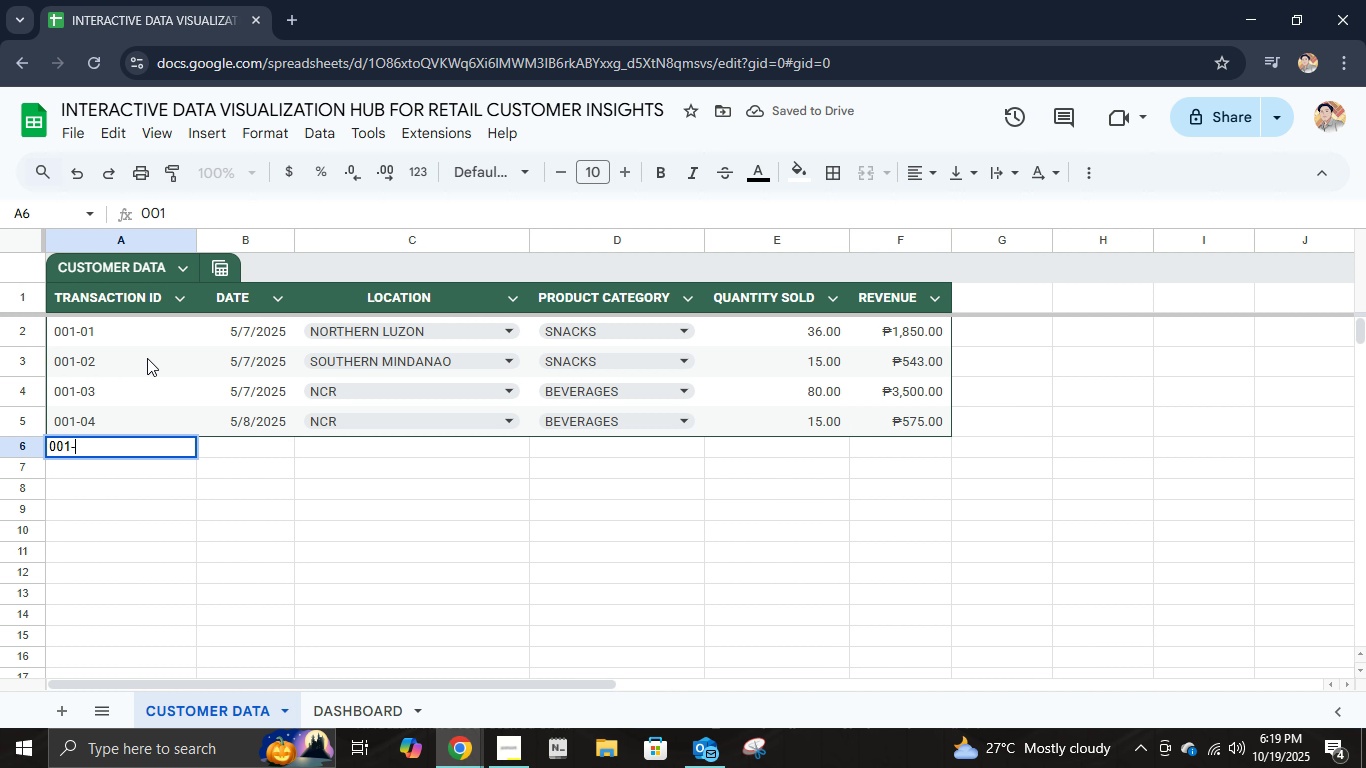 
key(NumpadSubtract)
 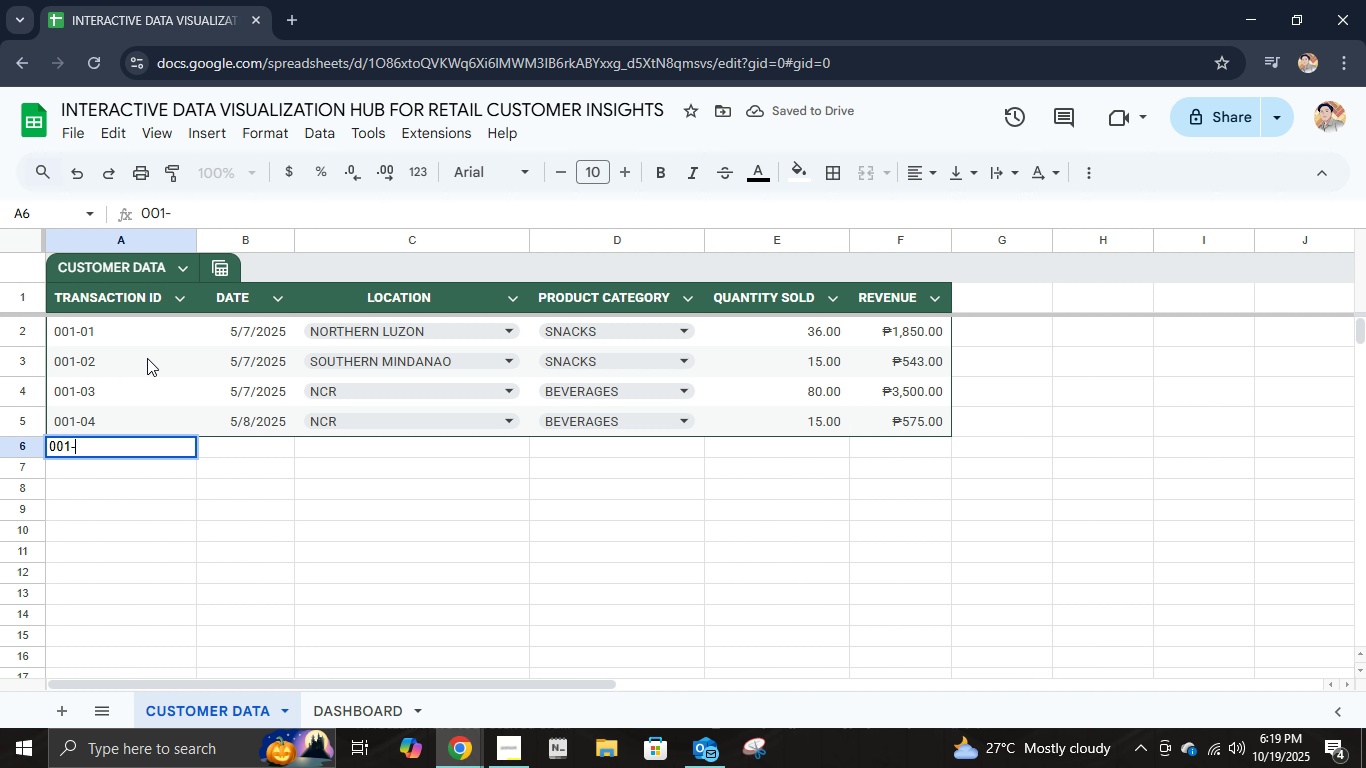 
key(Numpad0)
 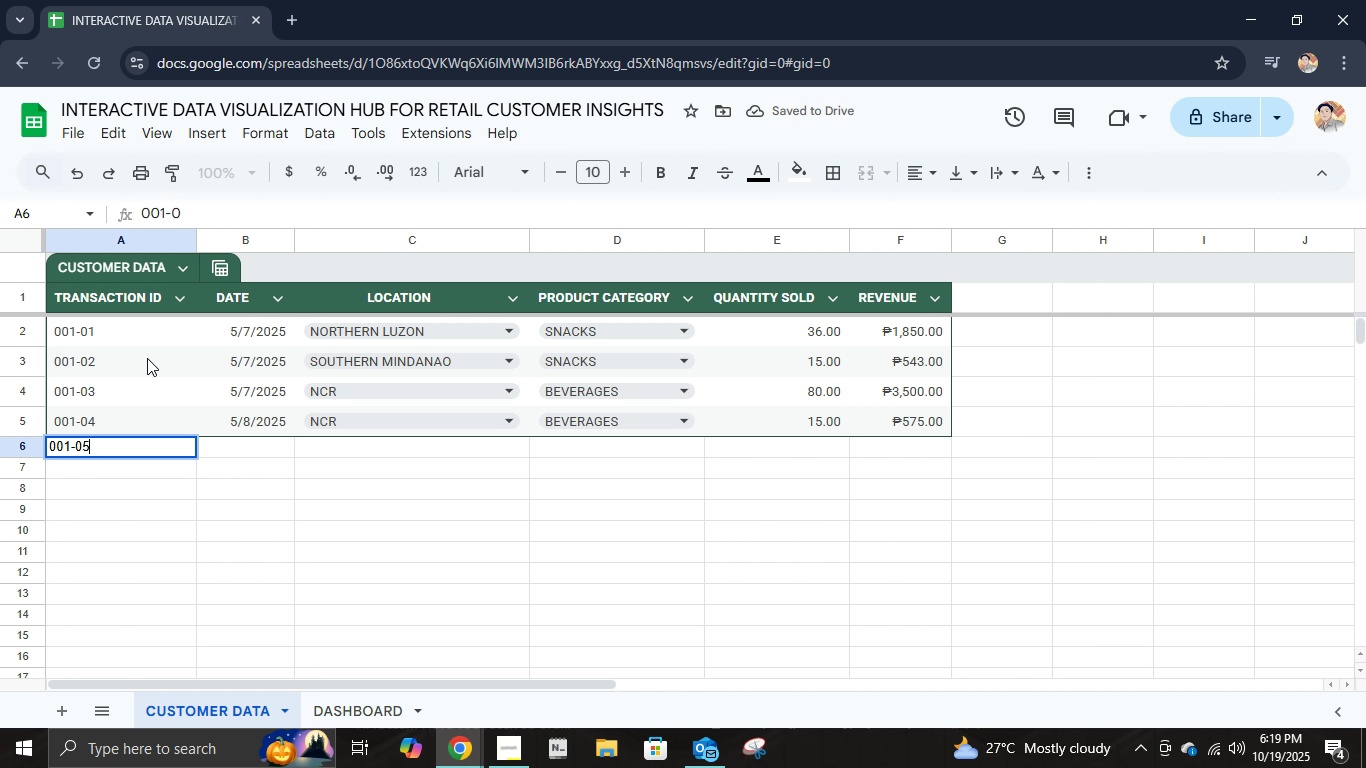 
key(Numpad5)
 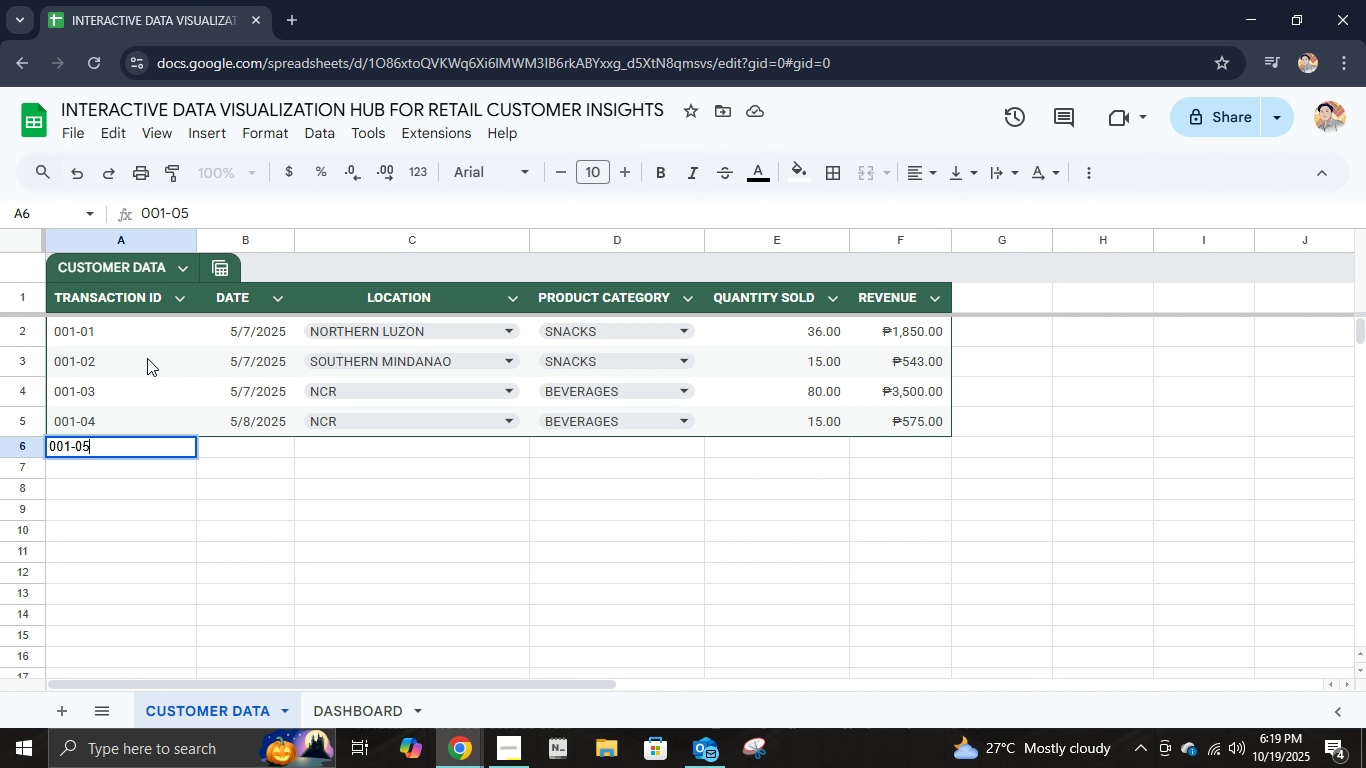 
key(ArrowRight)
 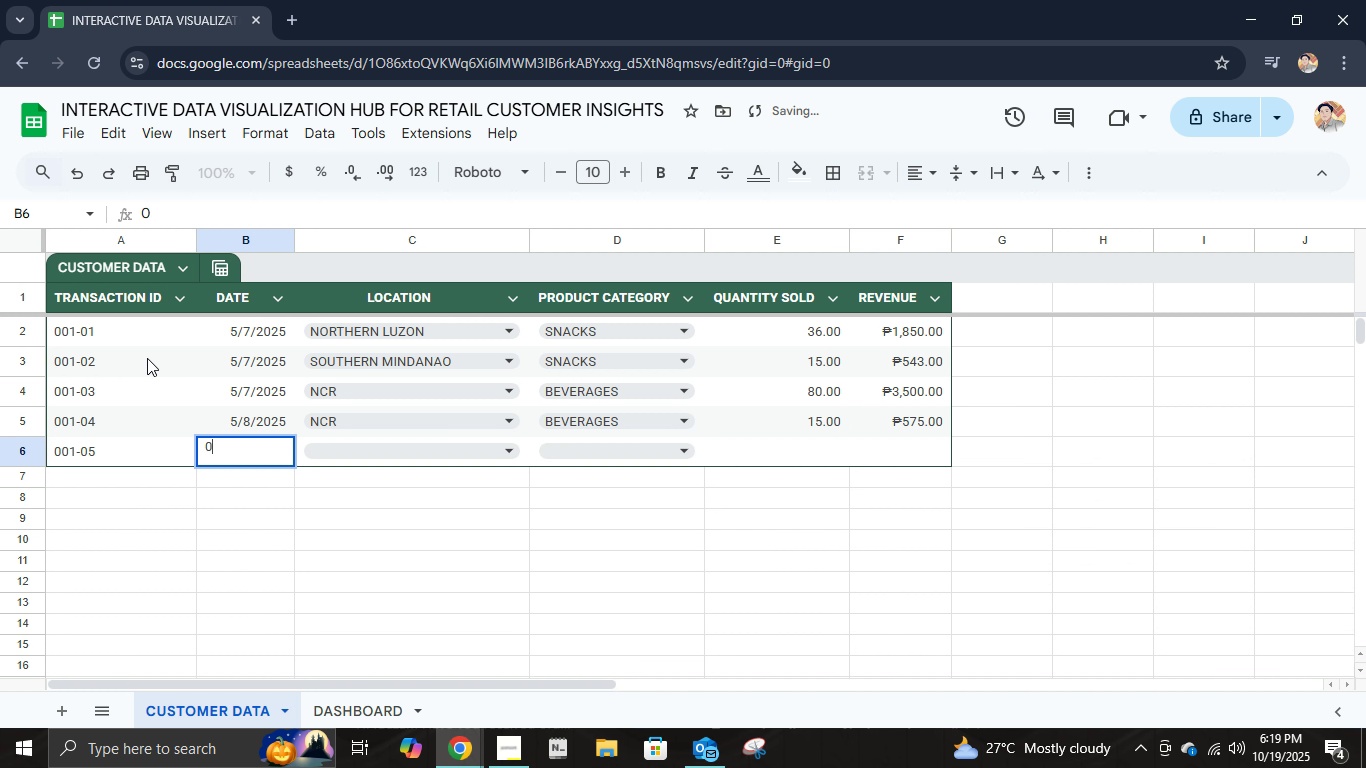 
key(Numpad0)
 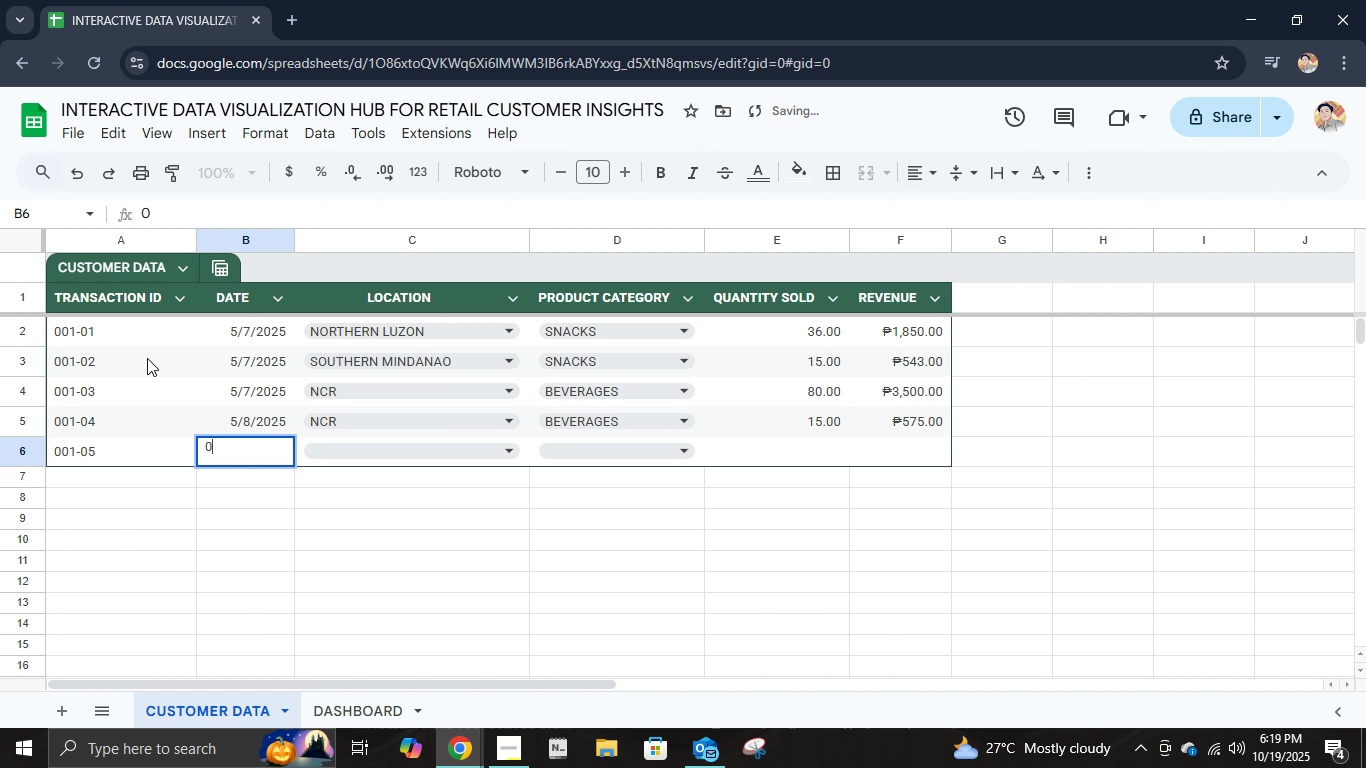 
key(Numpad5)
 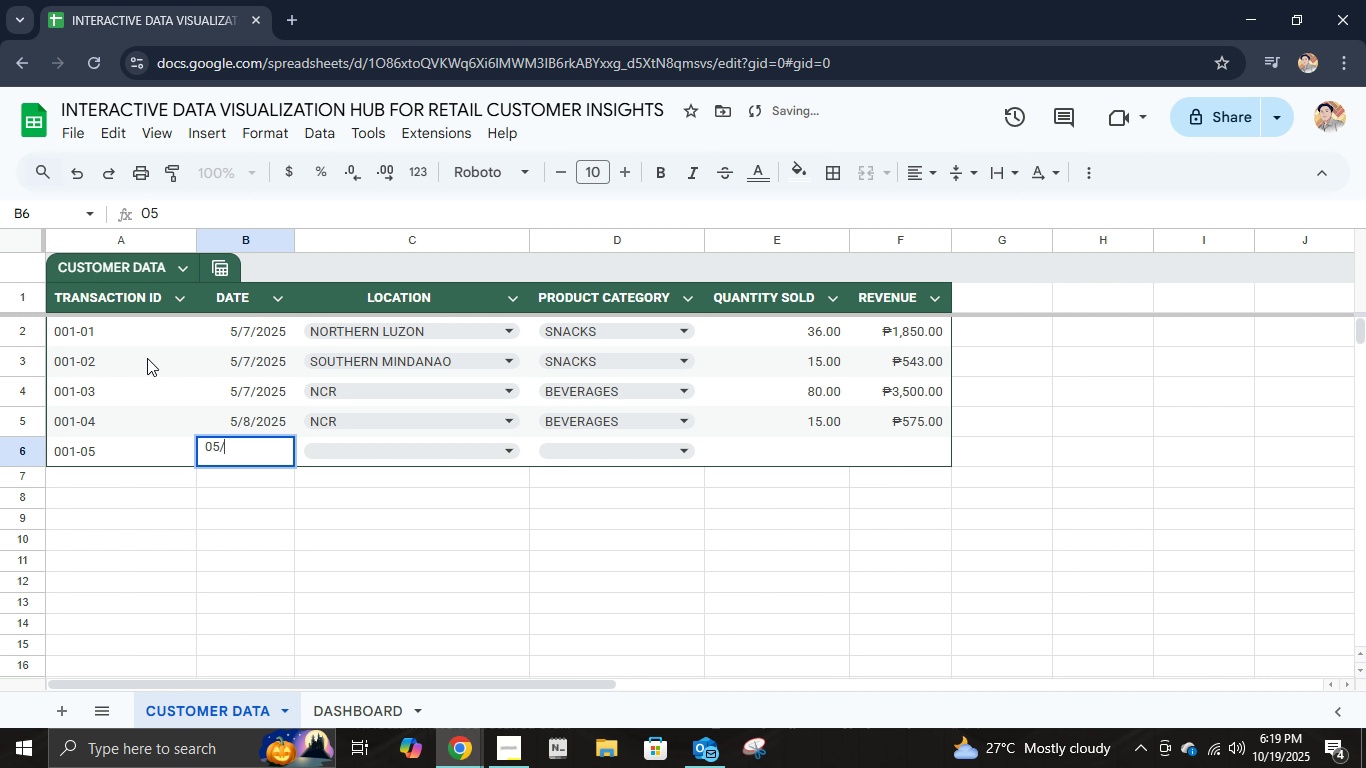 
key(NumpadDivide)
 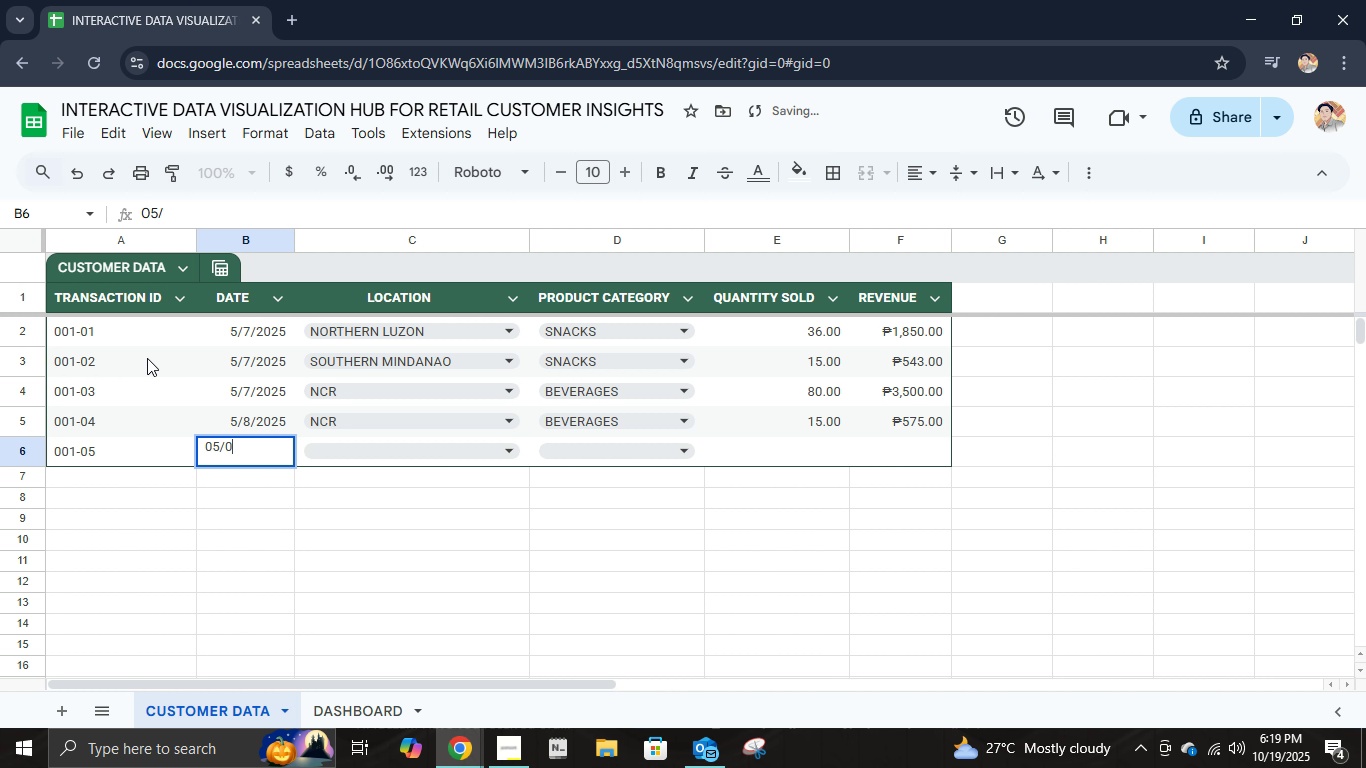 
key(Numpad0)
 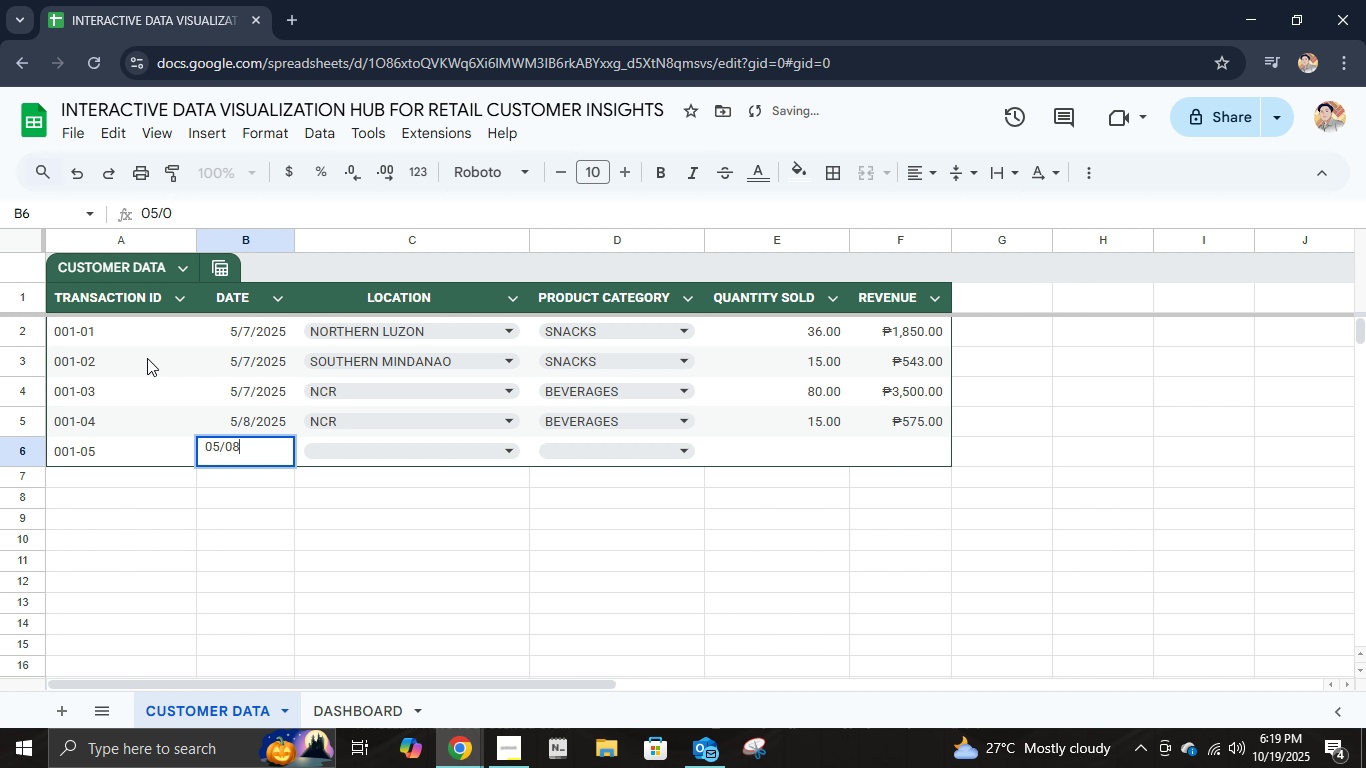 
key(Numpad8)
 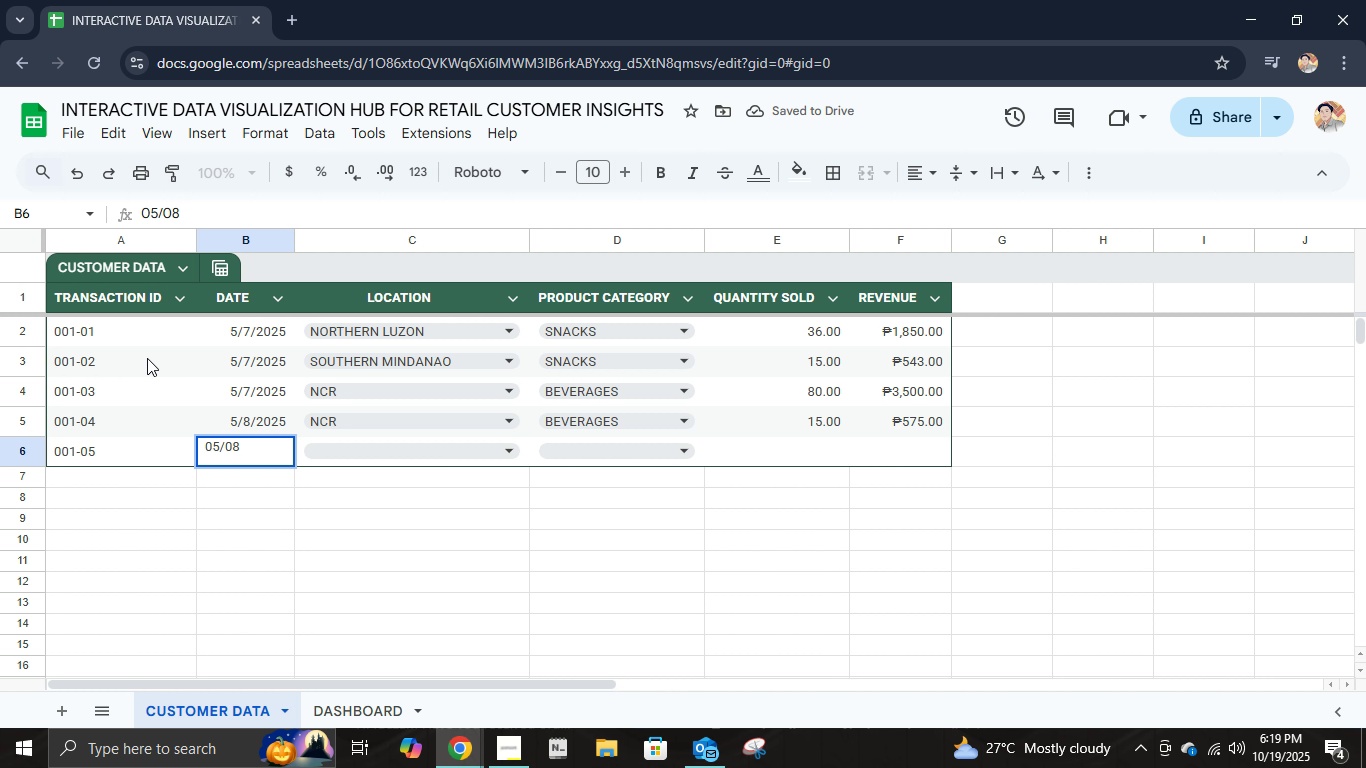 
key(NumpadDivide)
 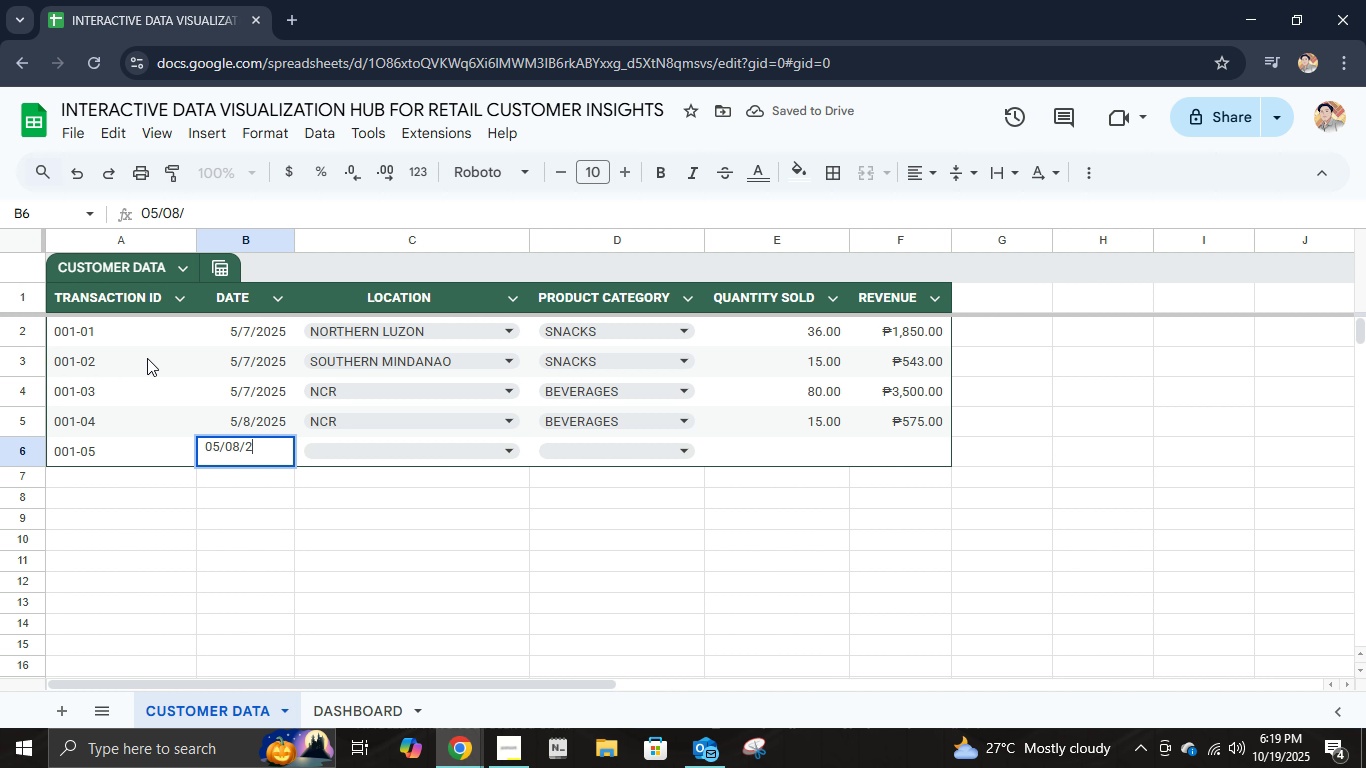 
key(Numpad2)
 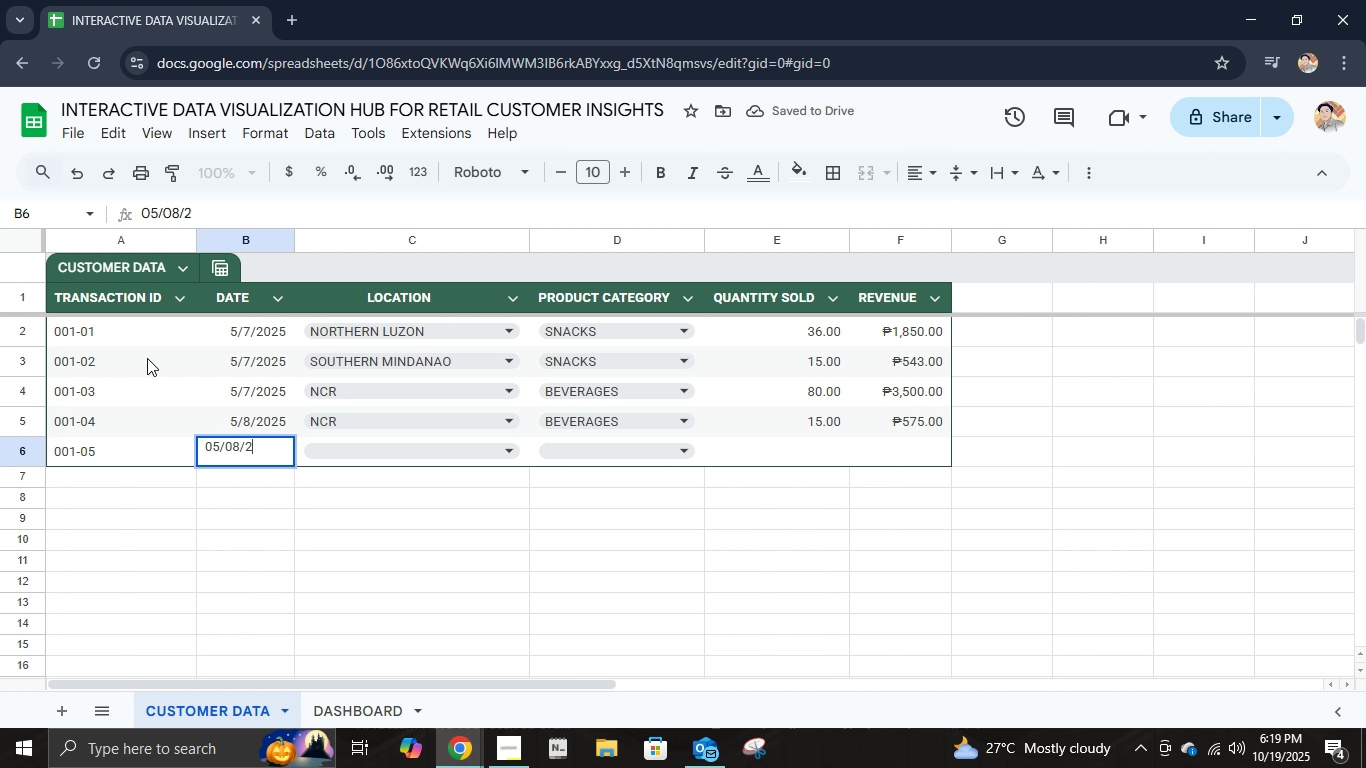 
key(Numpad5)
 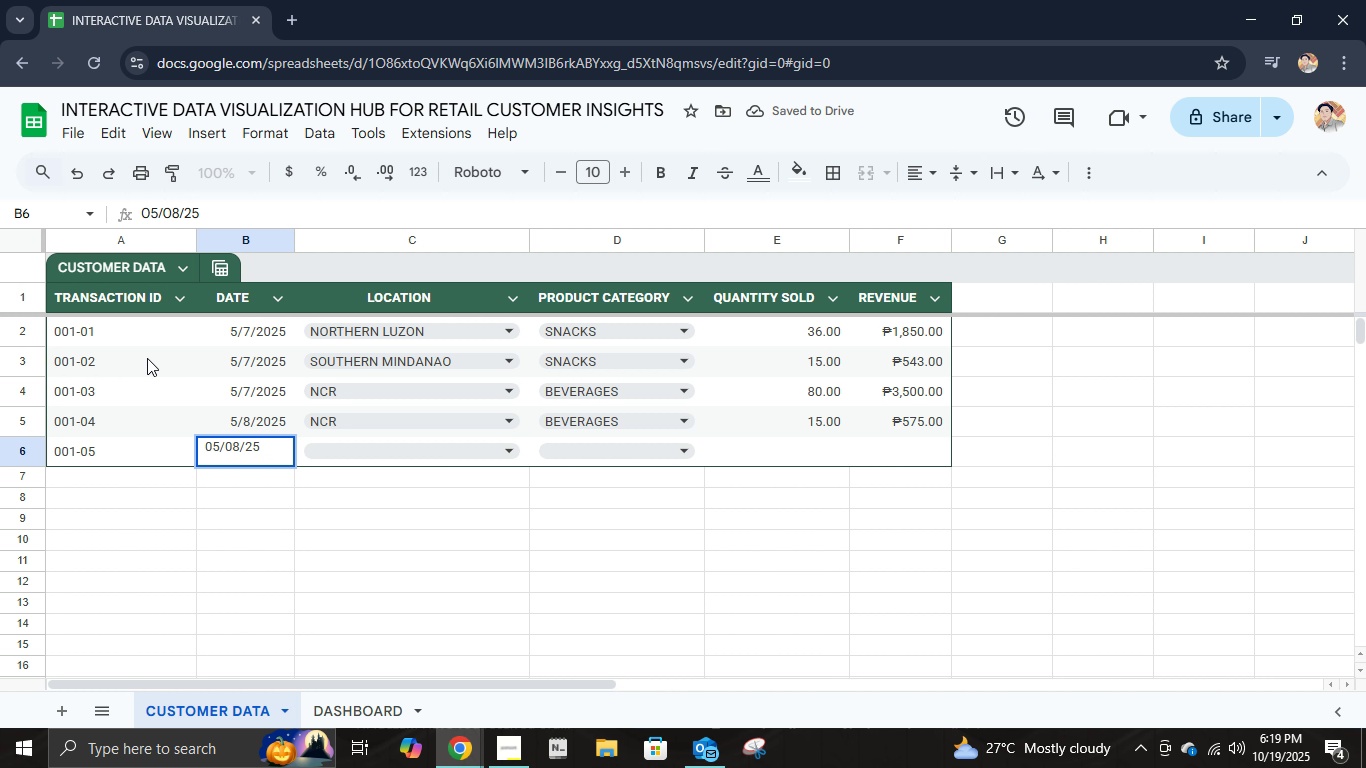 
key(Tab)
 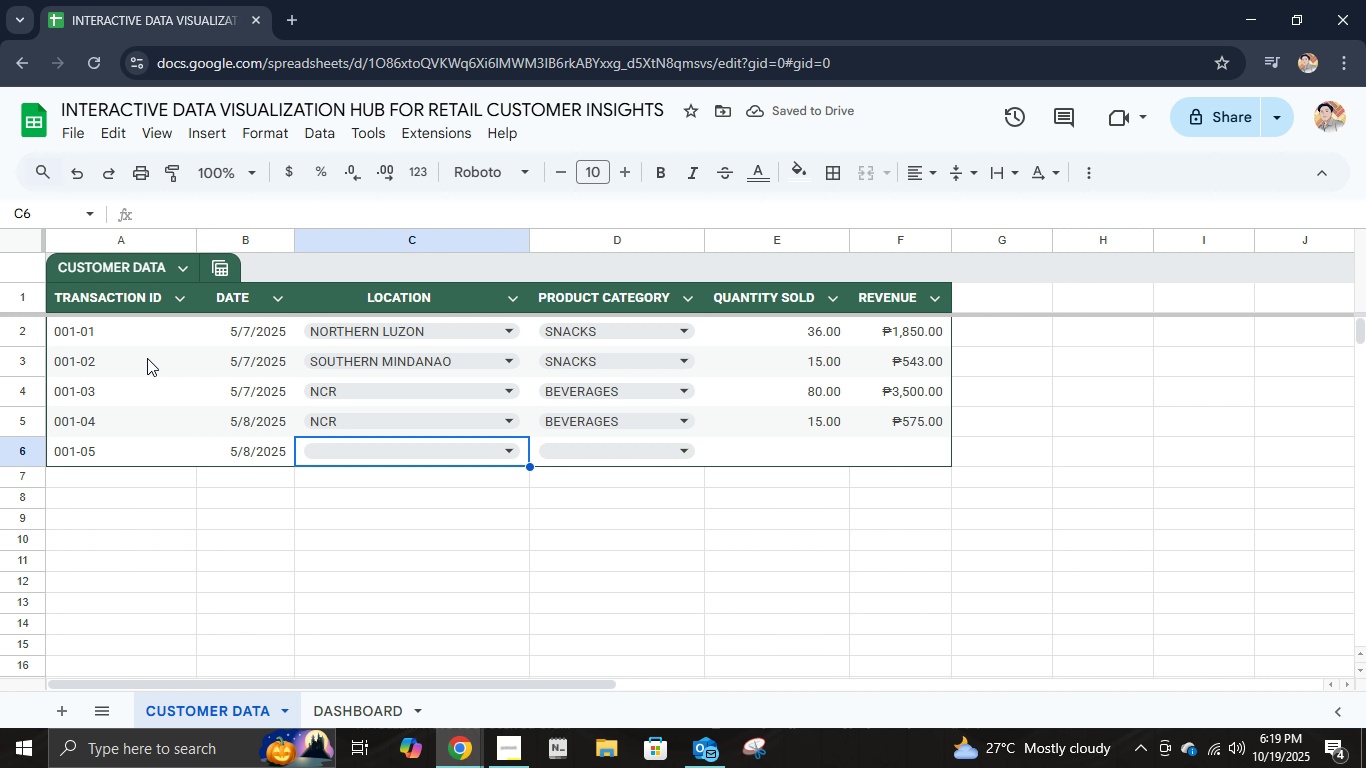 
key(NumpadEnter)
 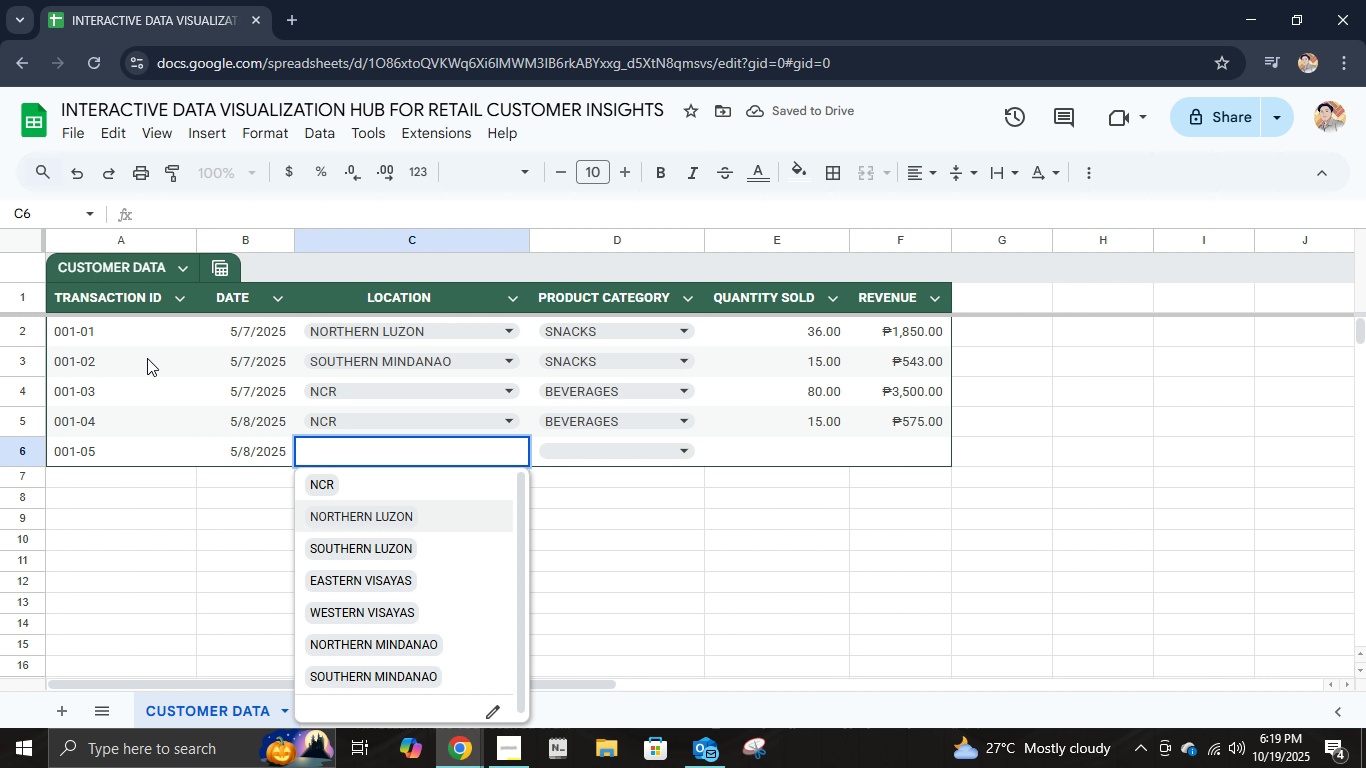 
key(ArrowDown)
 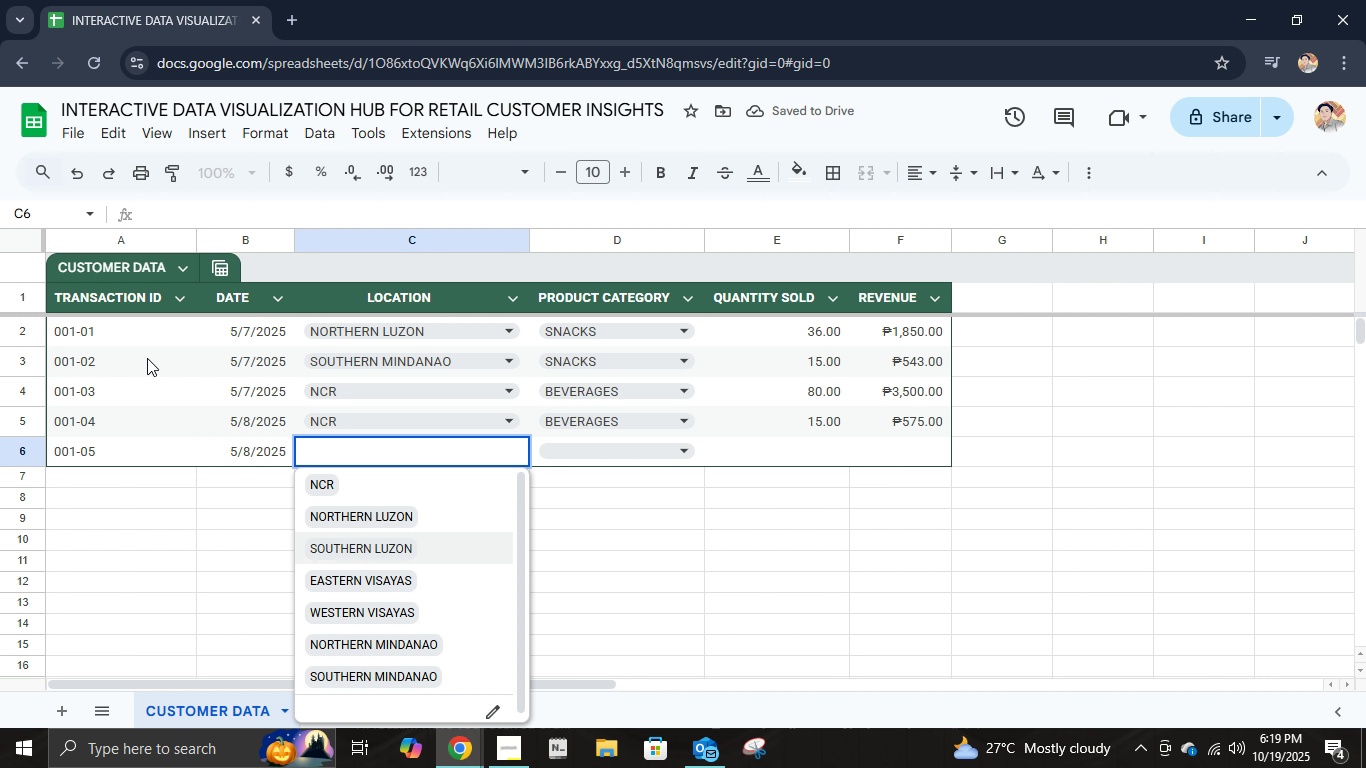 
key(ArrowDown)
 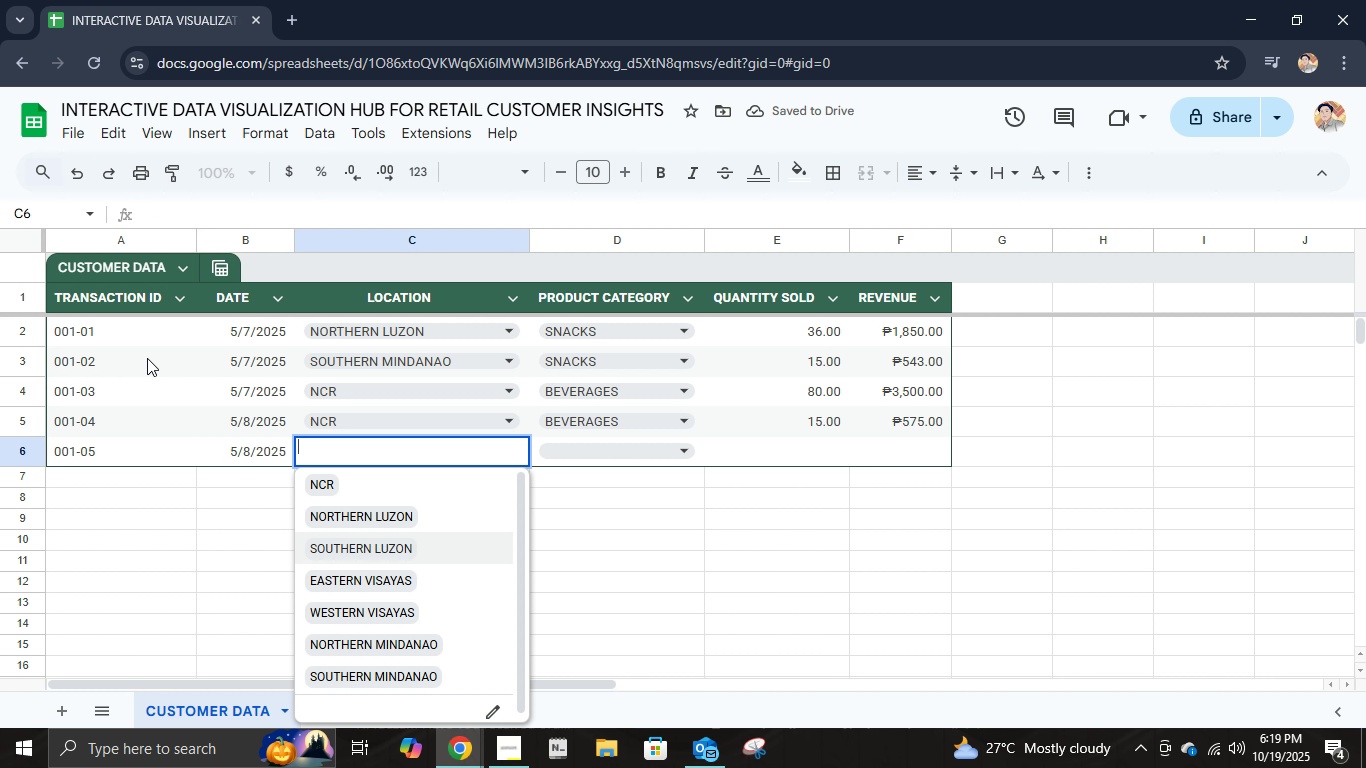 
key(ArrowDown)
 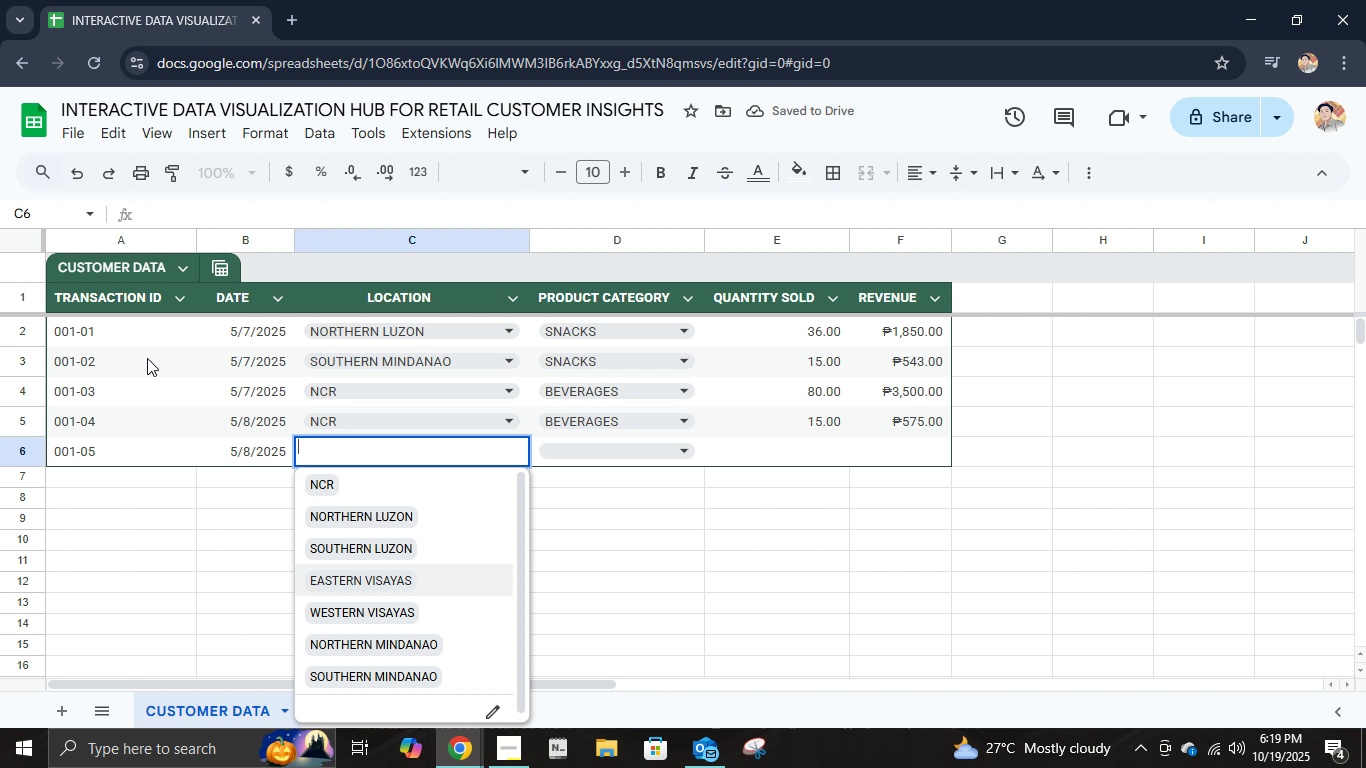 
key(NumpadEnter)
 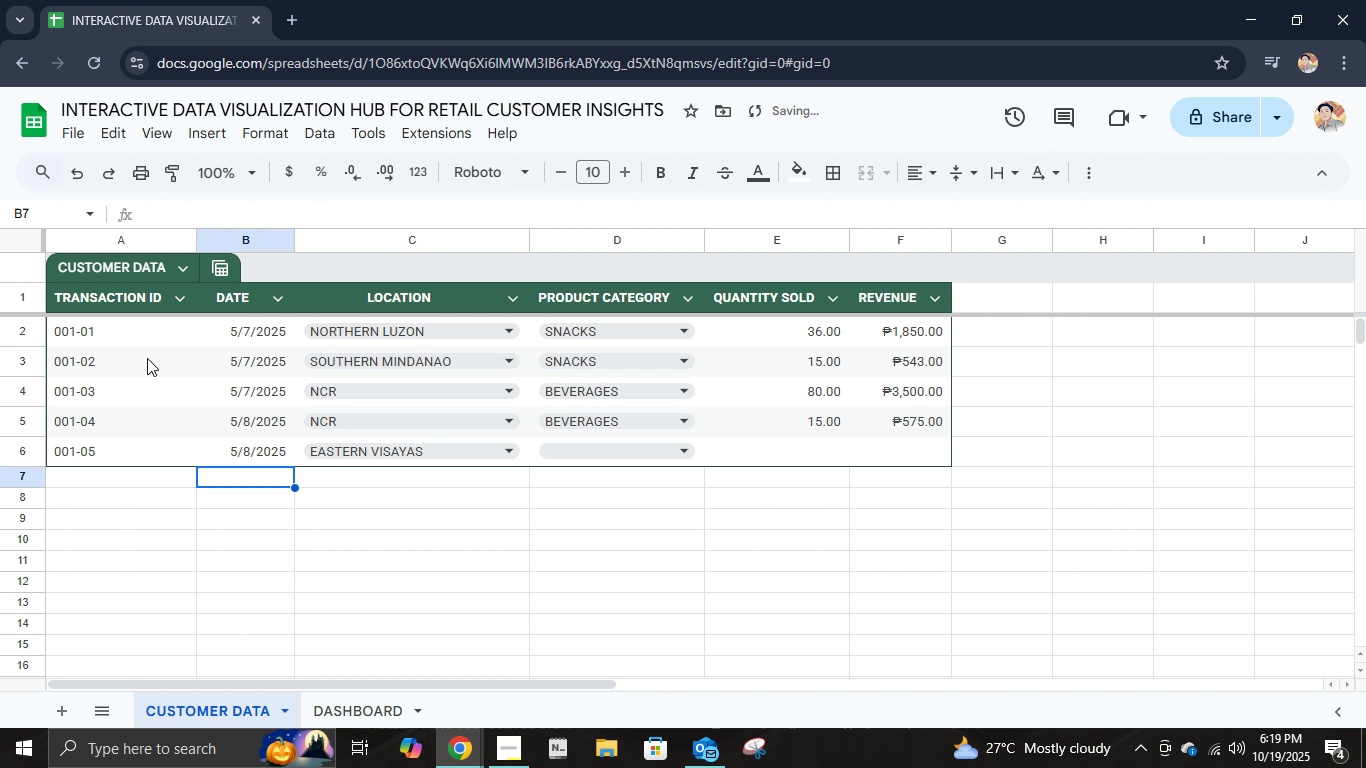 
key(ArrowUp)
 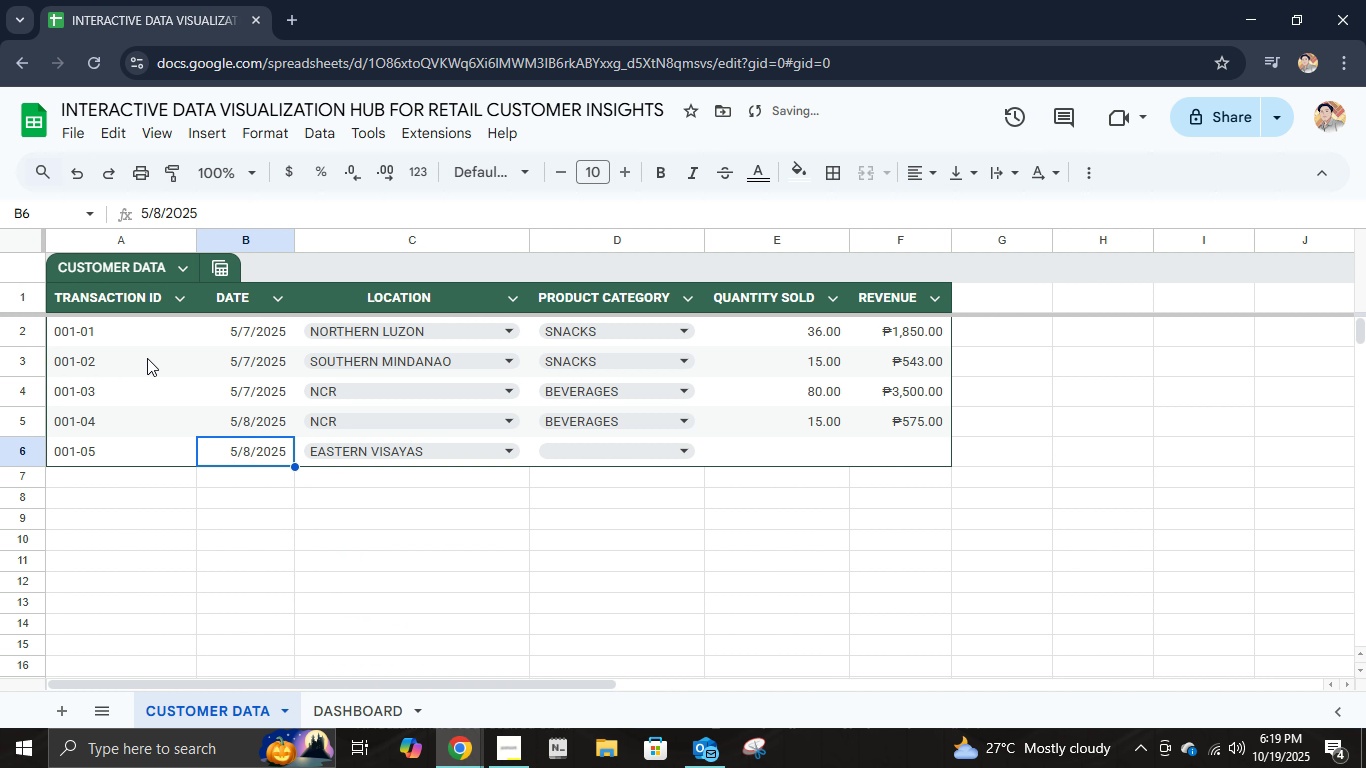 
key(ArrowRight)
 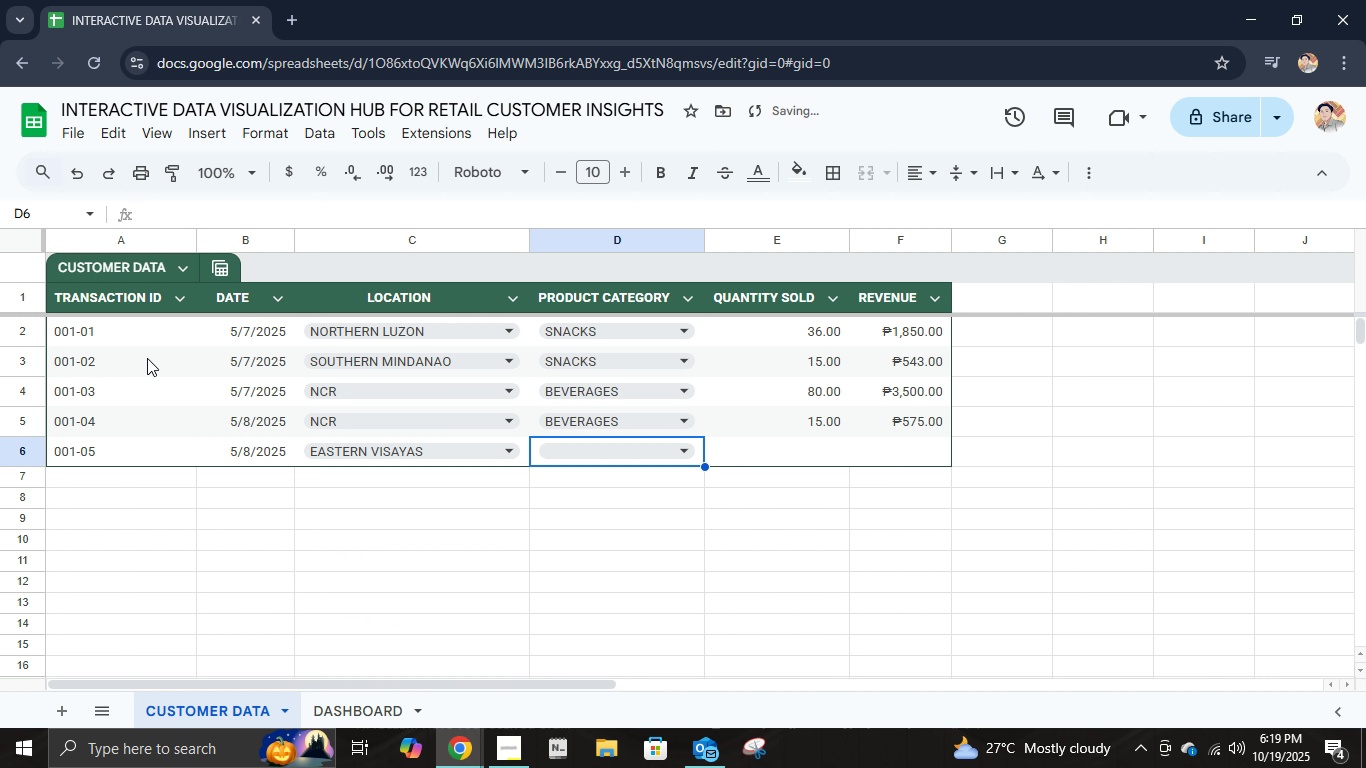 
key(ArrowRight)
 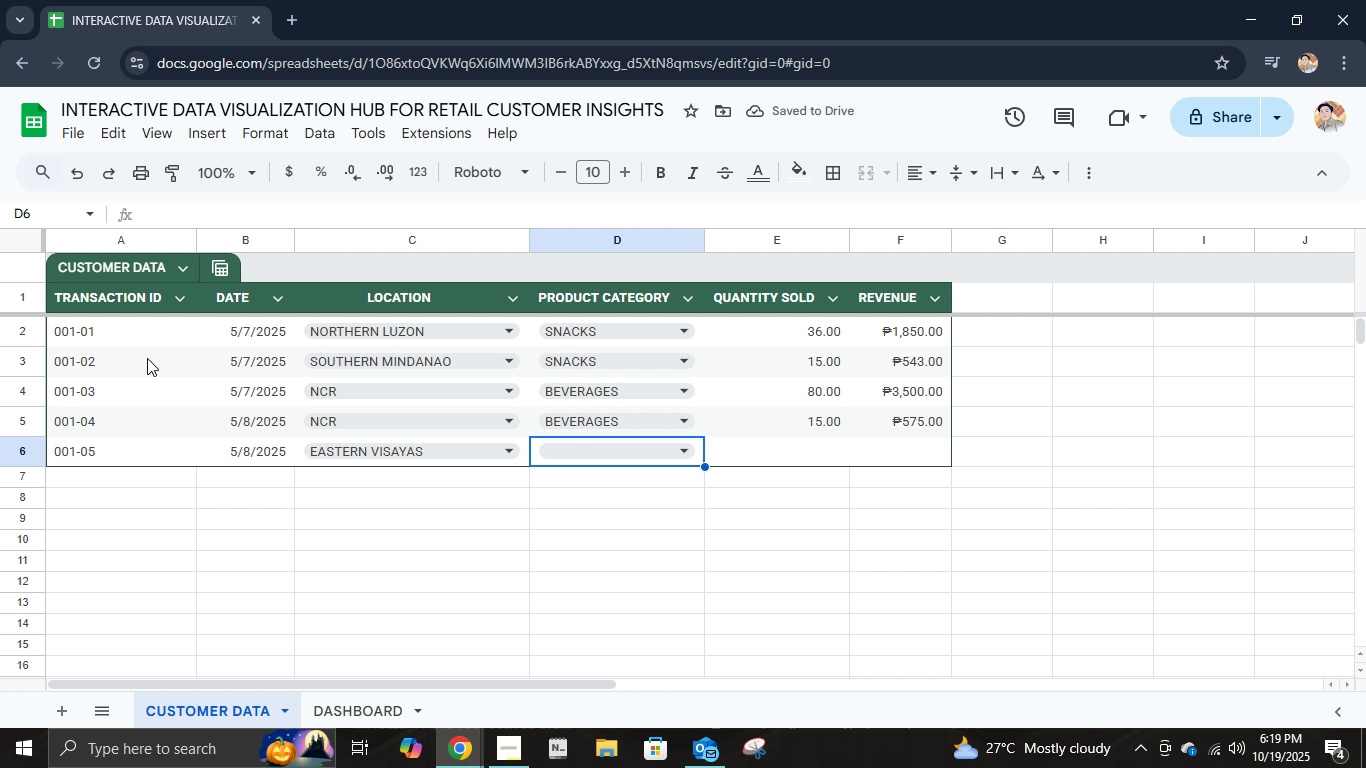 
key(Enter)
 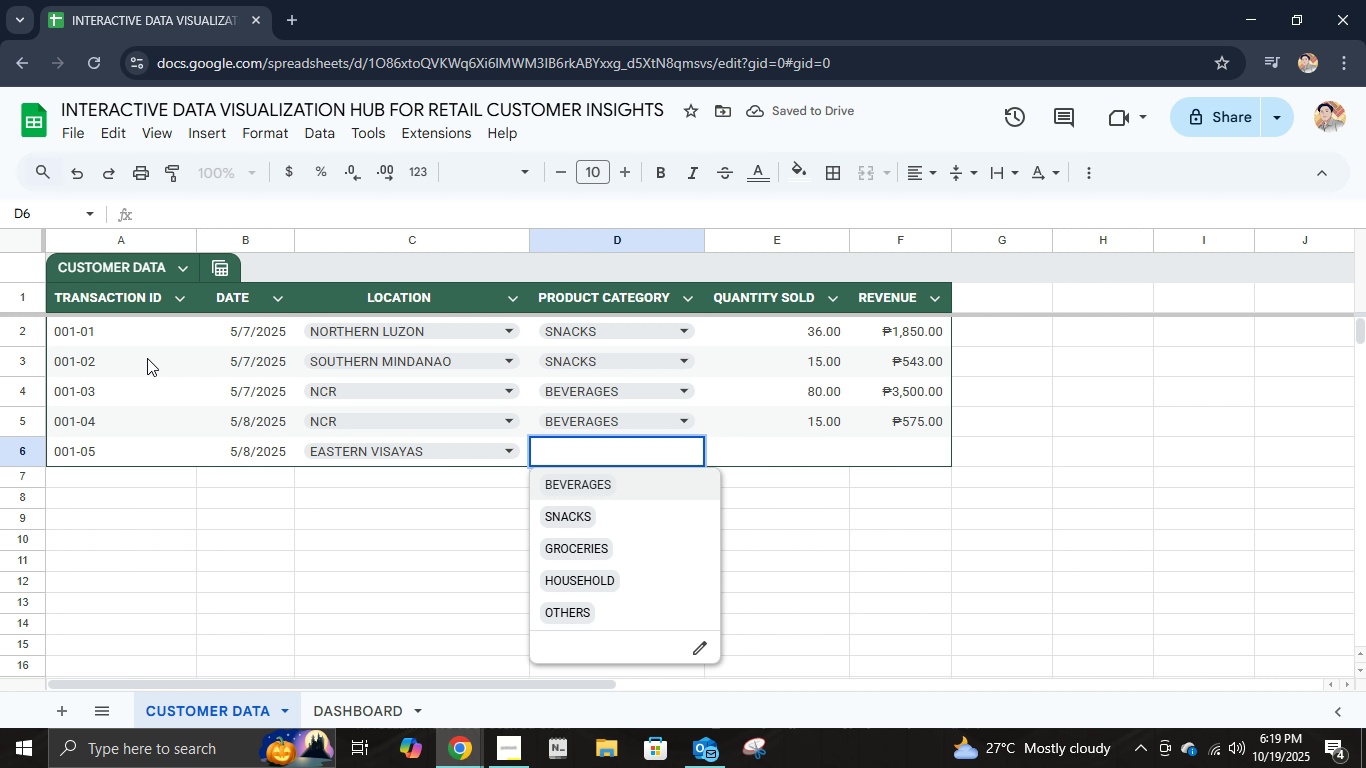 
key(ArrowDown)
 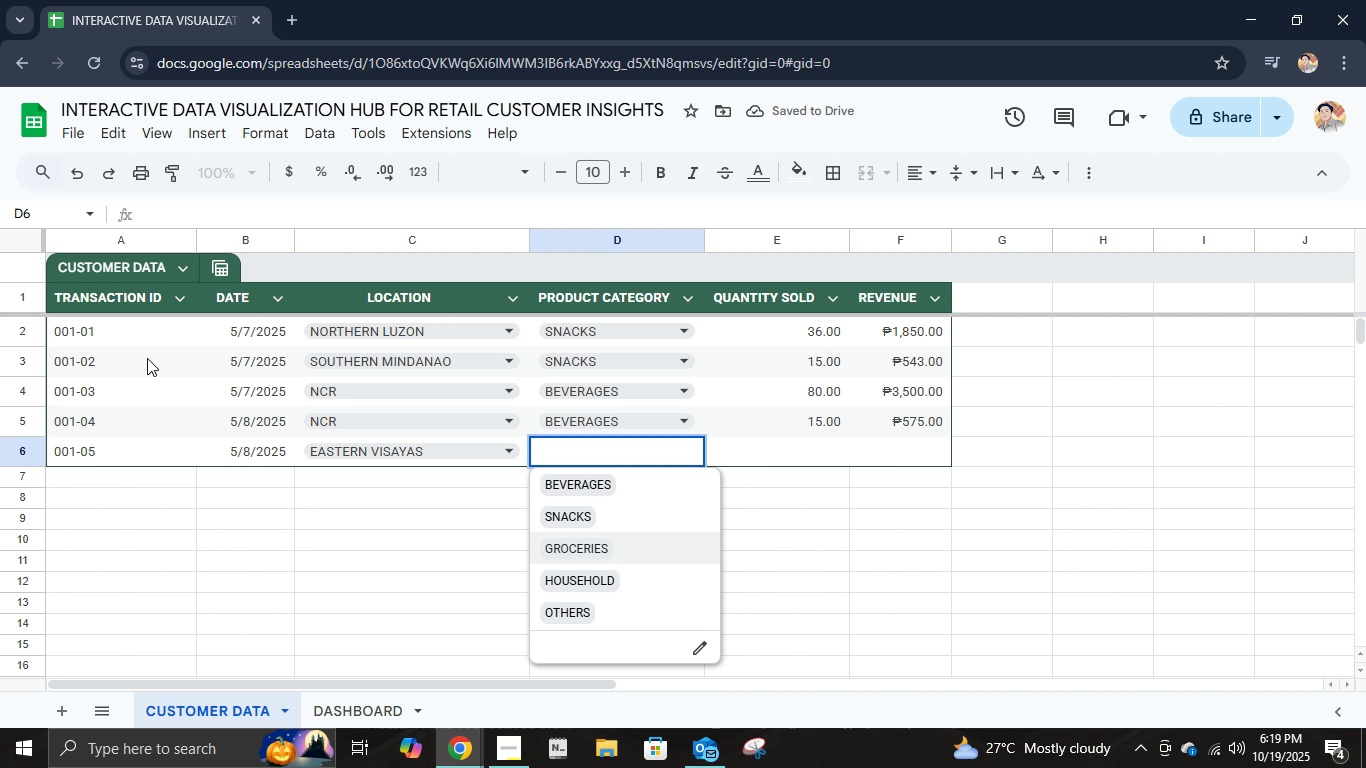 
key(ArrowDown)
 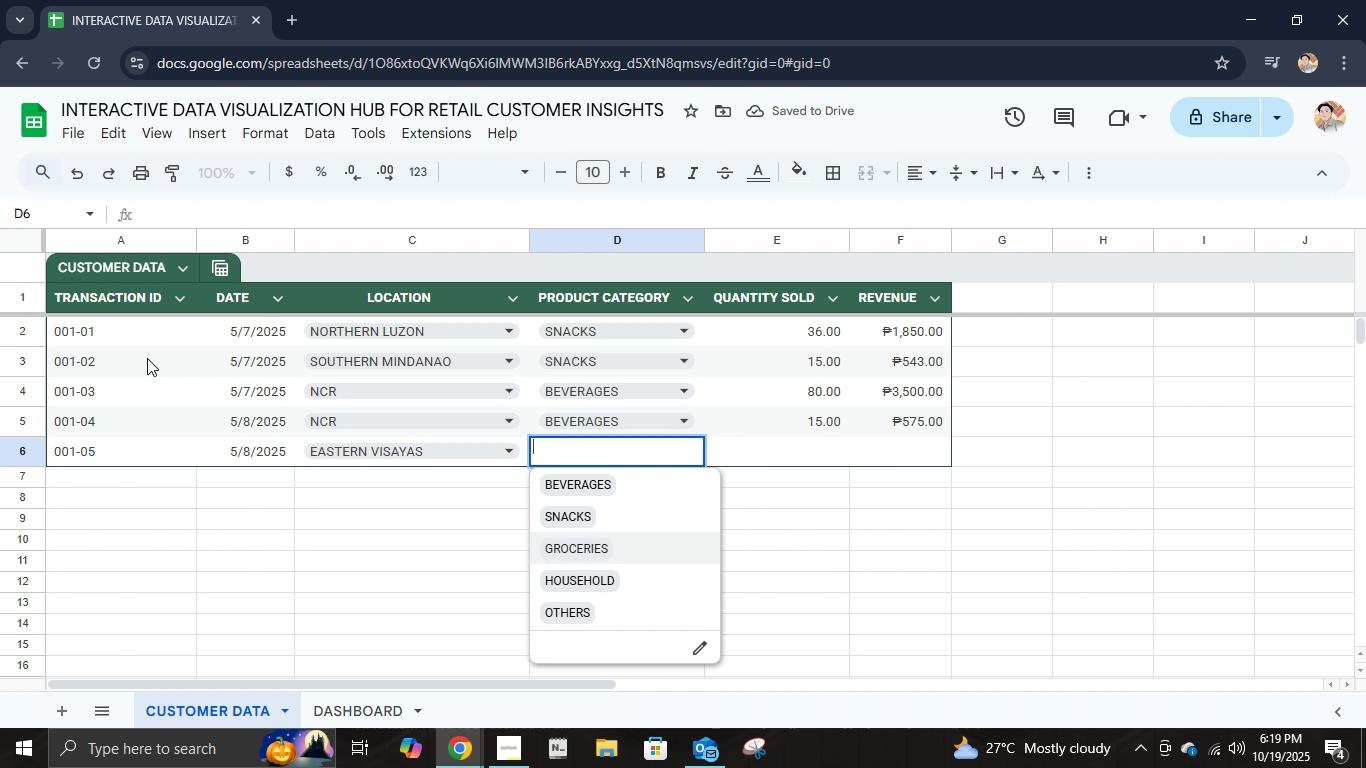 
key(ArrowDown)
 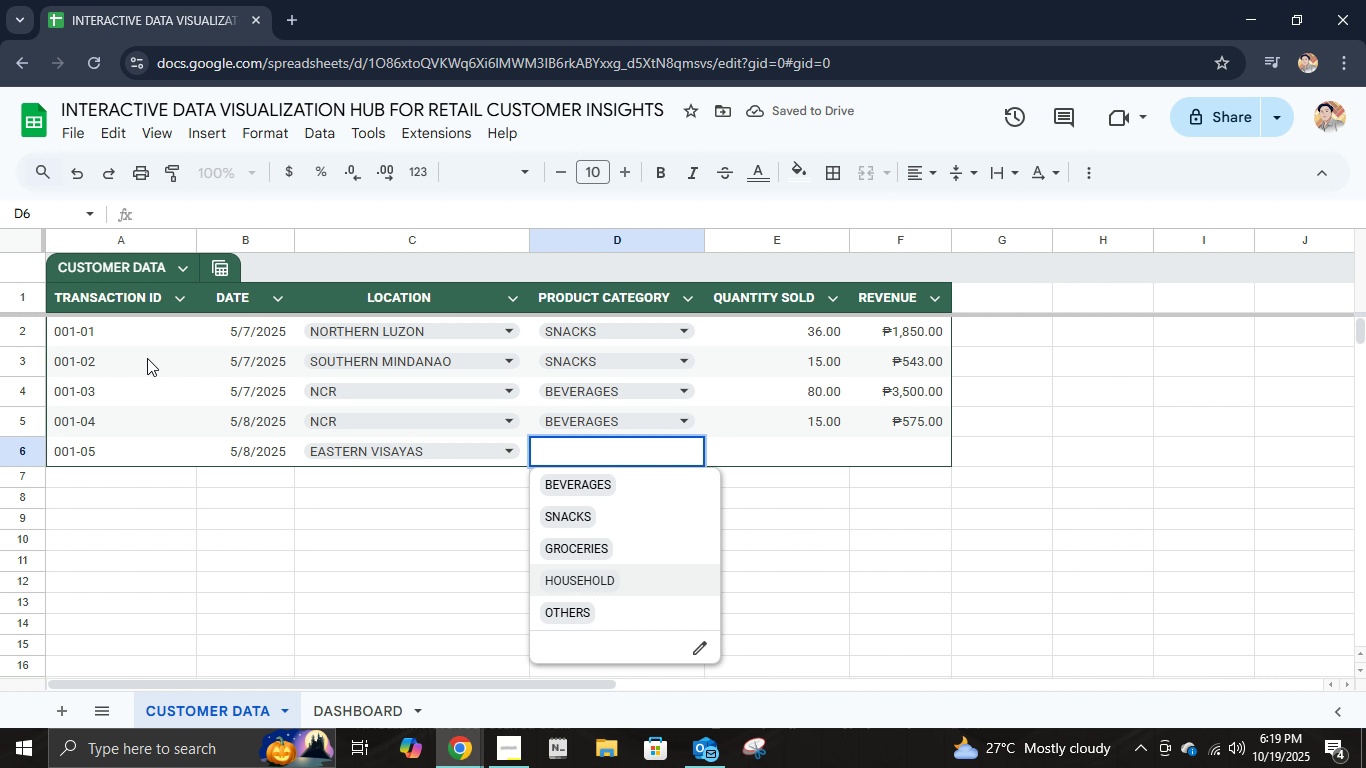 
key(ArrowDown)
 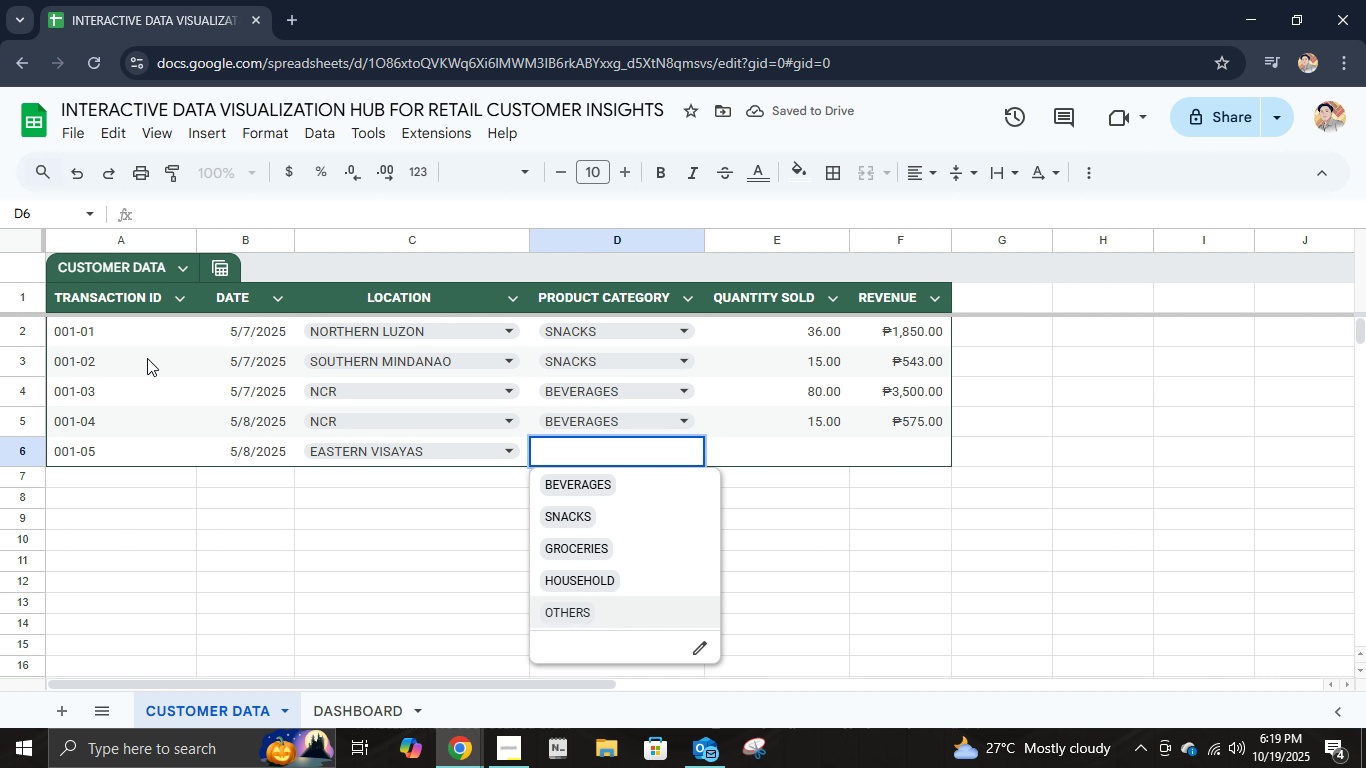 
key(ArrowUp)
 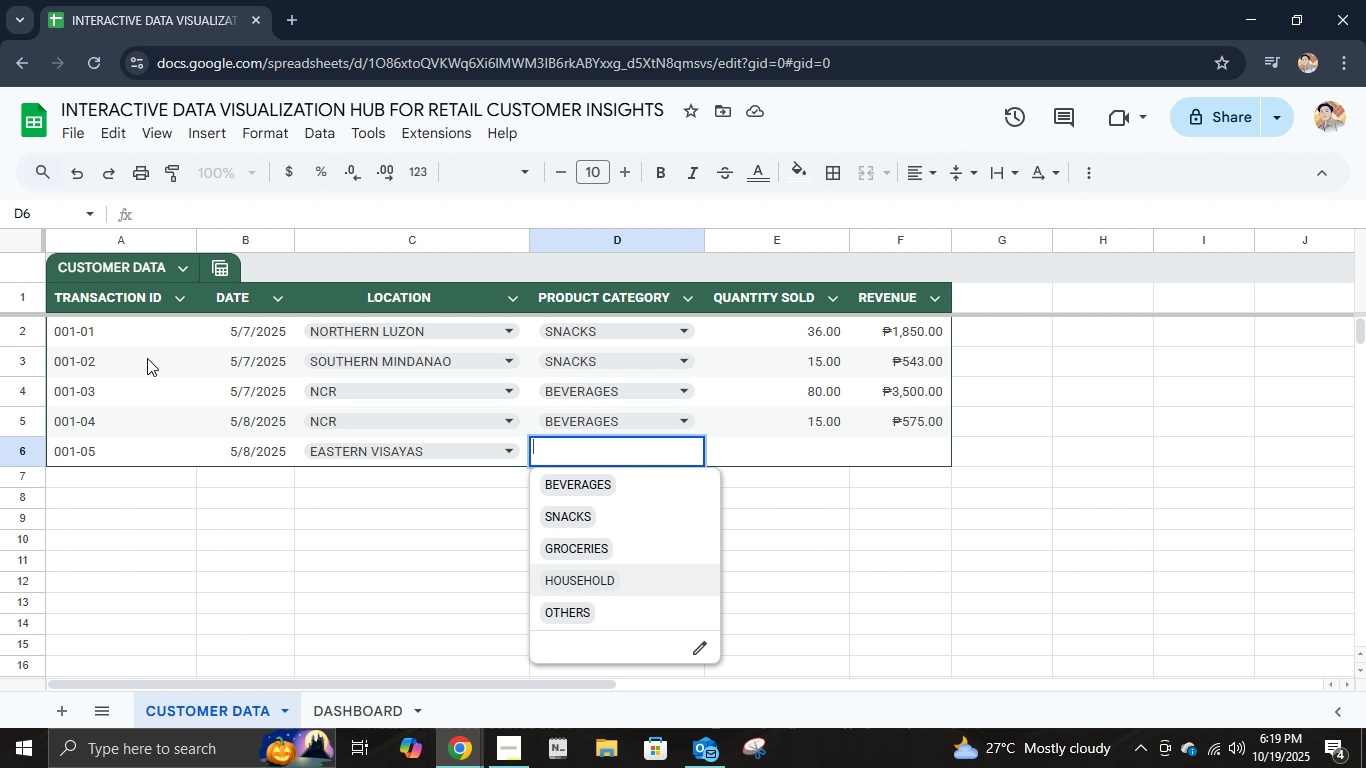 
key(Enter)
 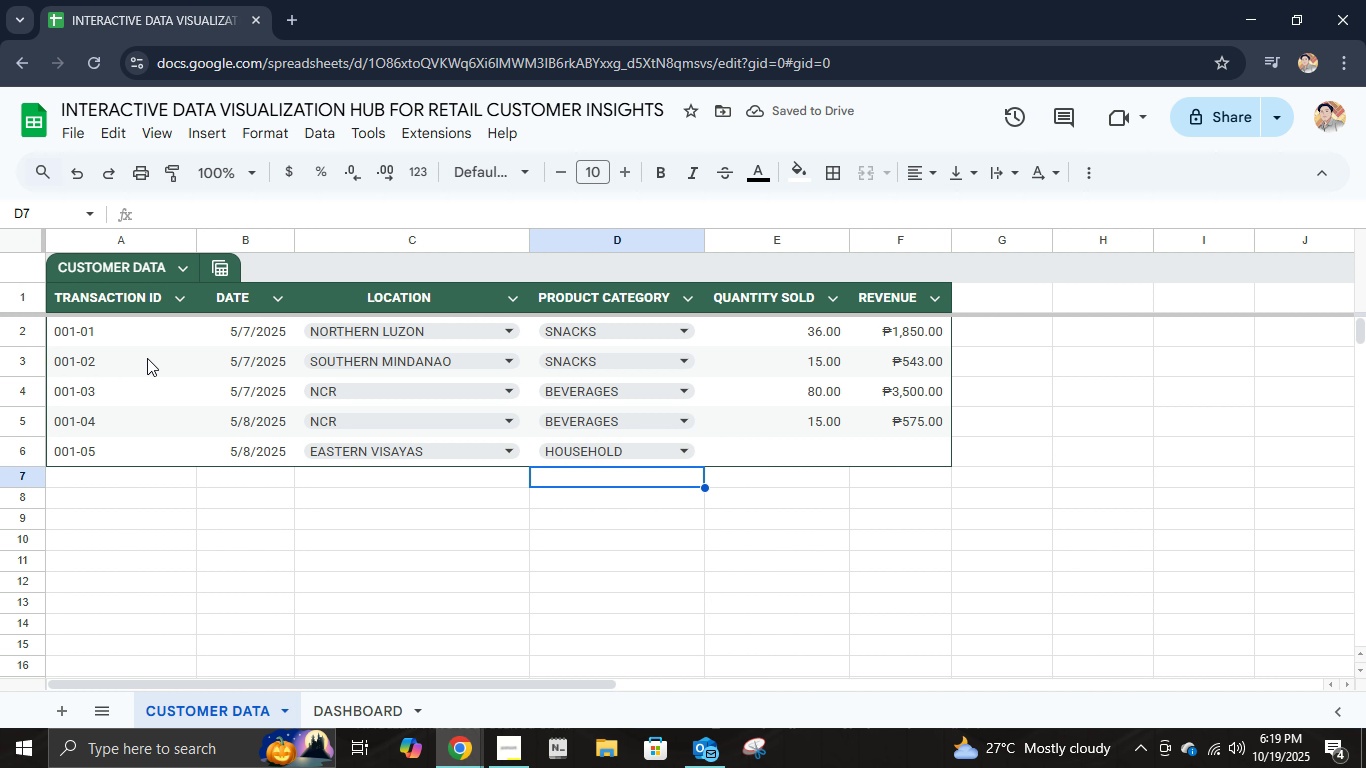 
key(ArrowRight)
 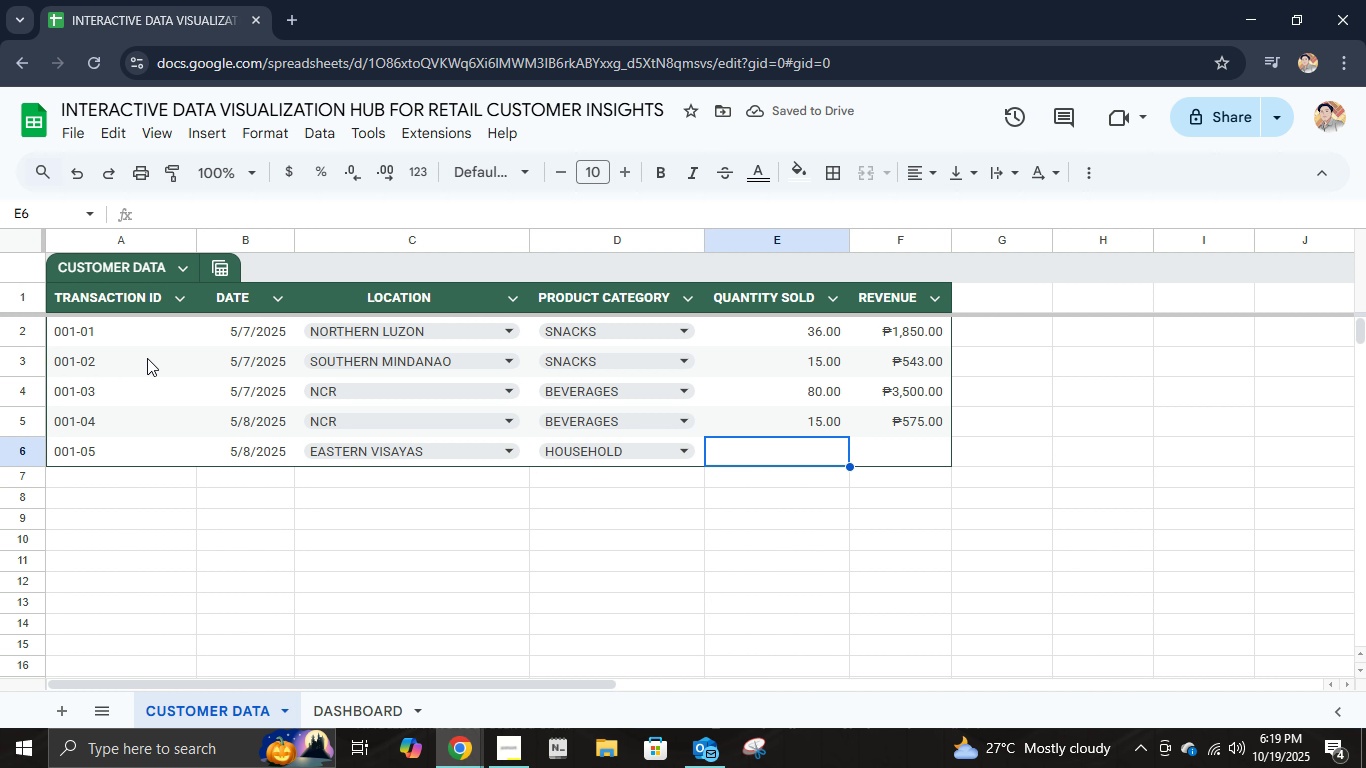 
key(ArrowUp)
 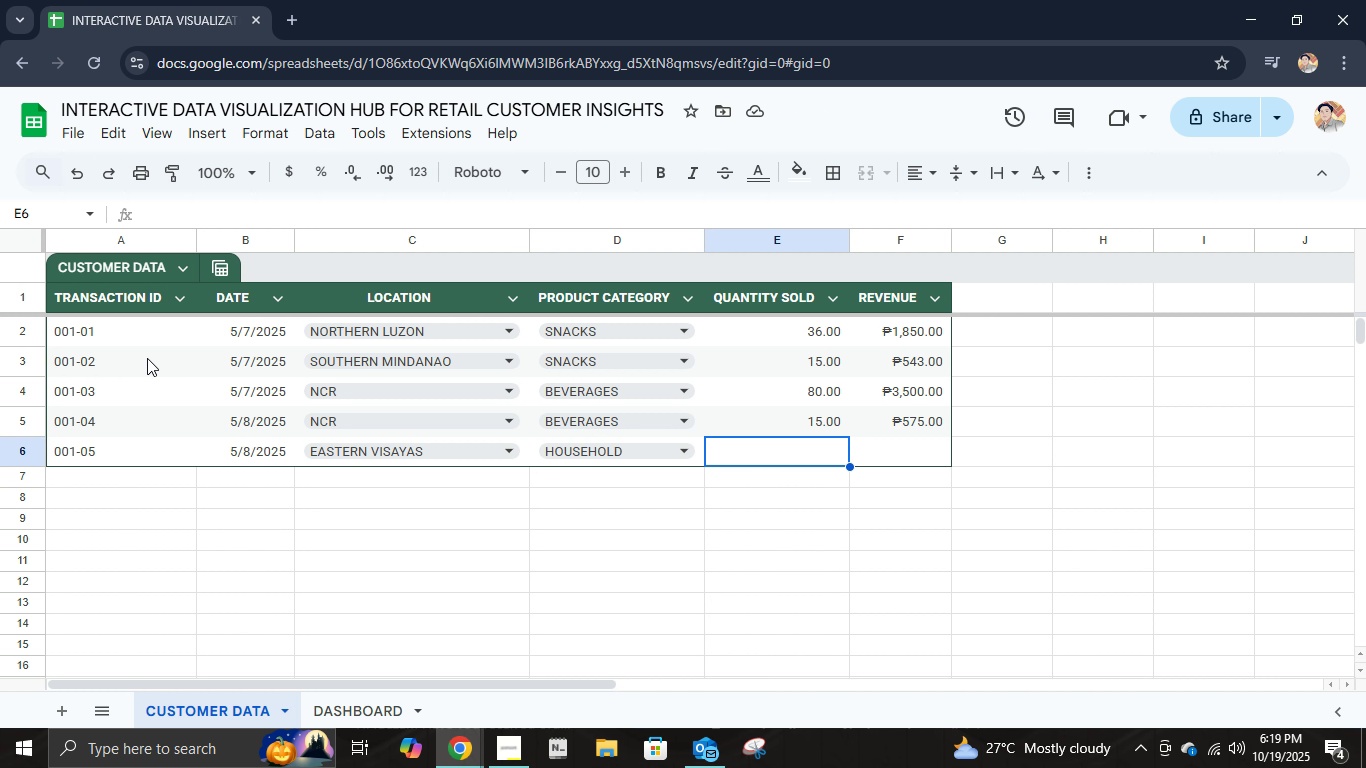 
key(Numpad1)
 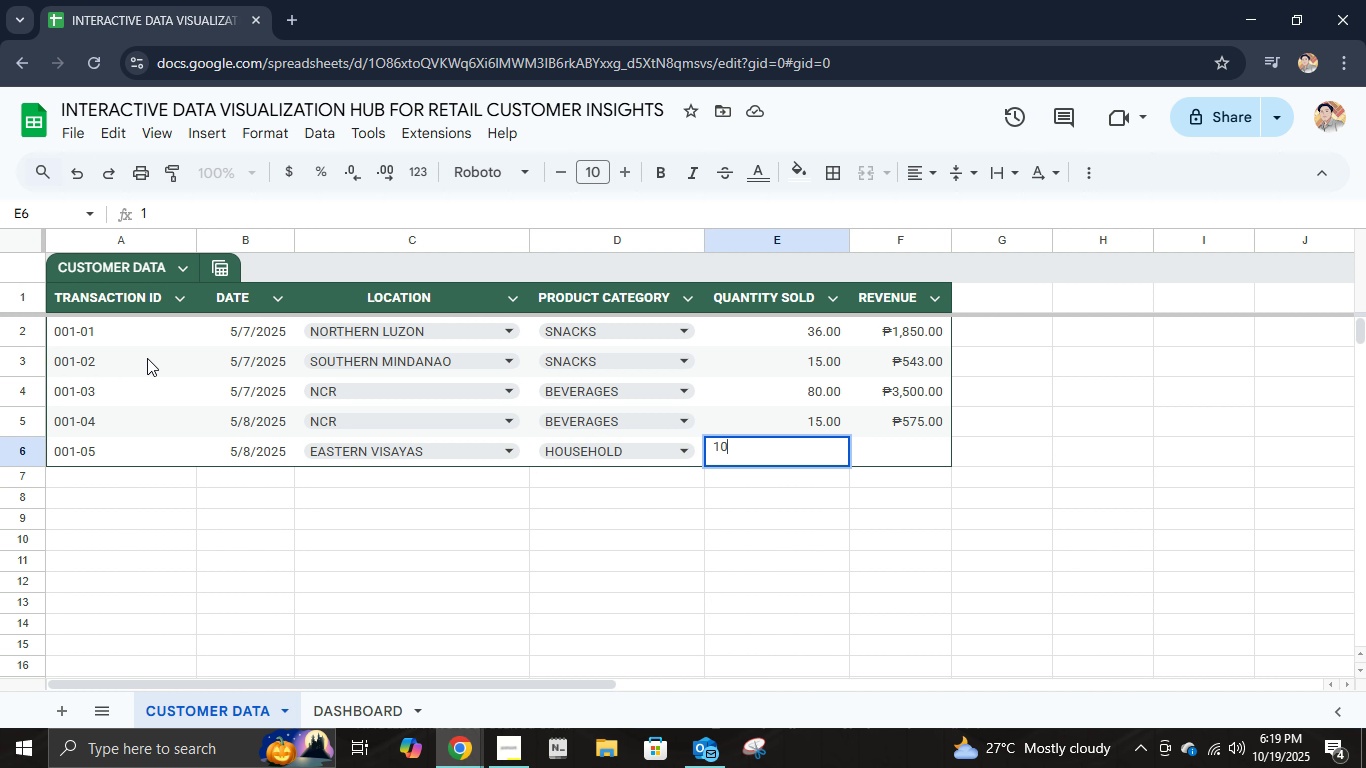 
key(Numpad0)
 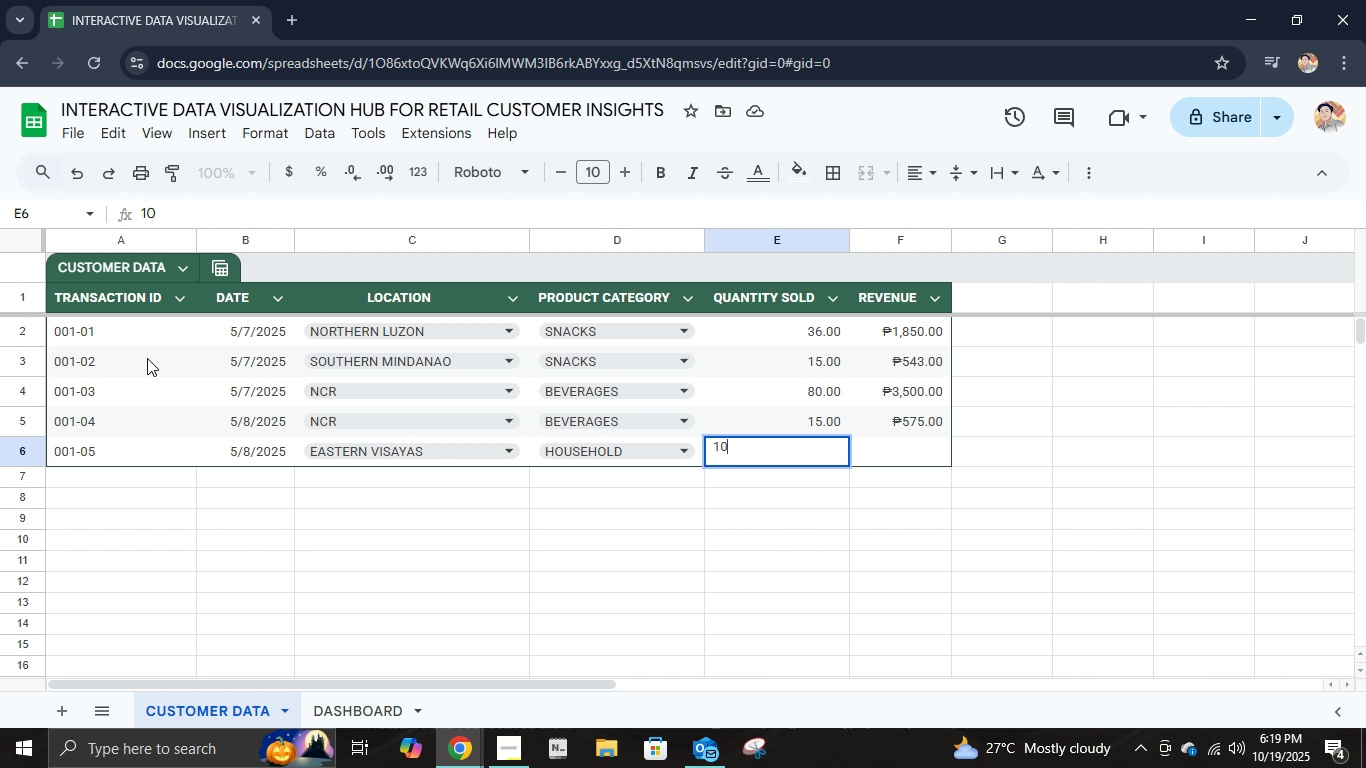 
key(ArrowRight)
 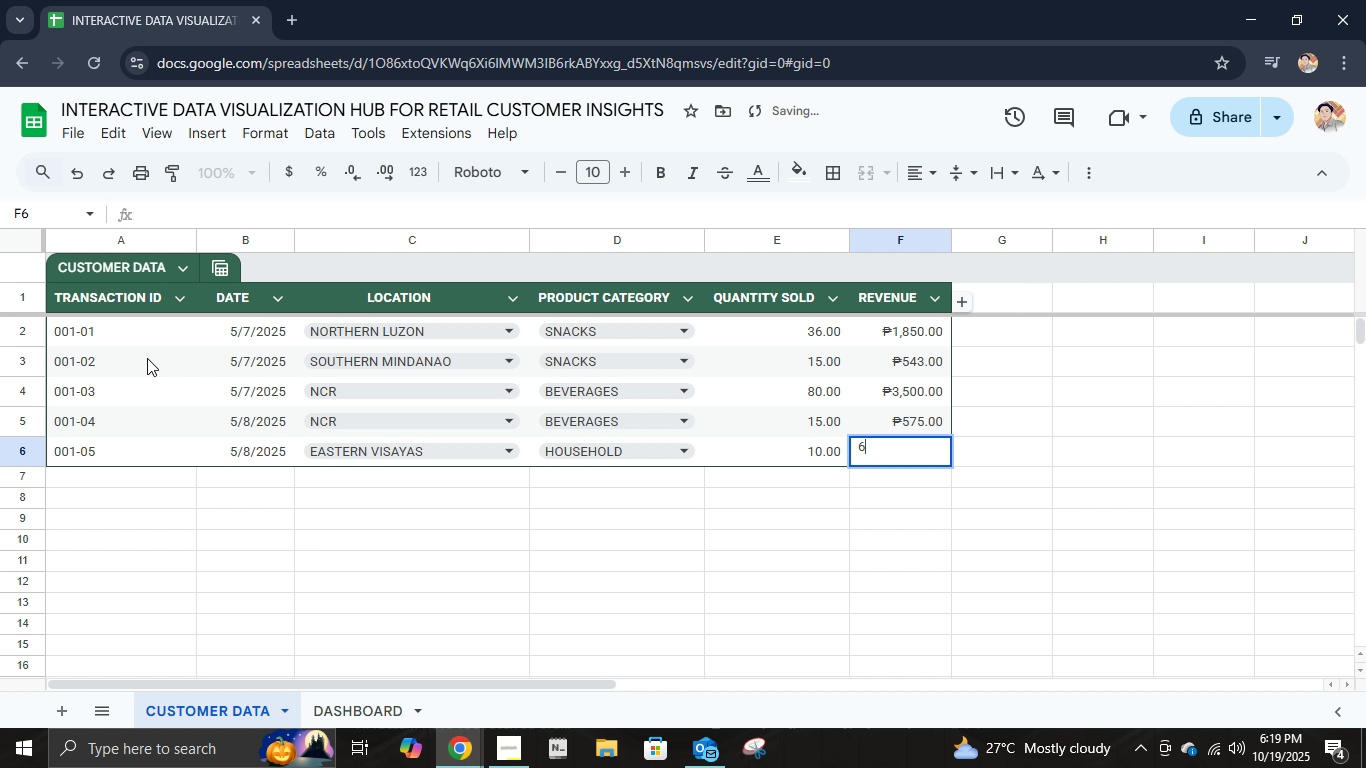 
key(Numpad6)
 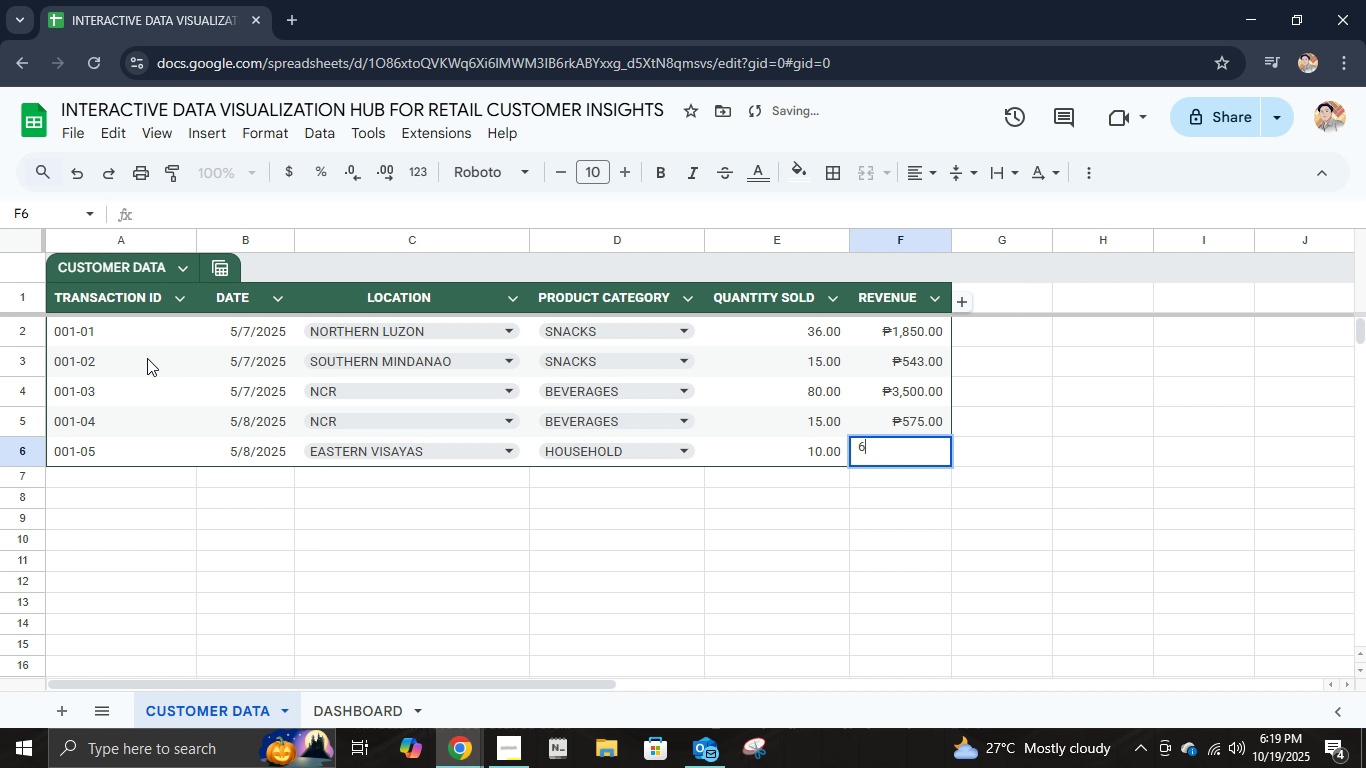 
key(Numpad8)
 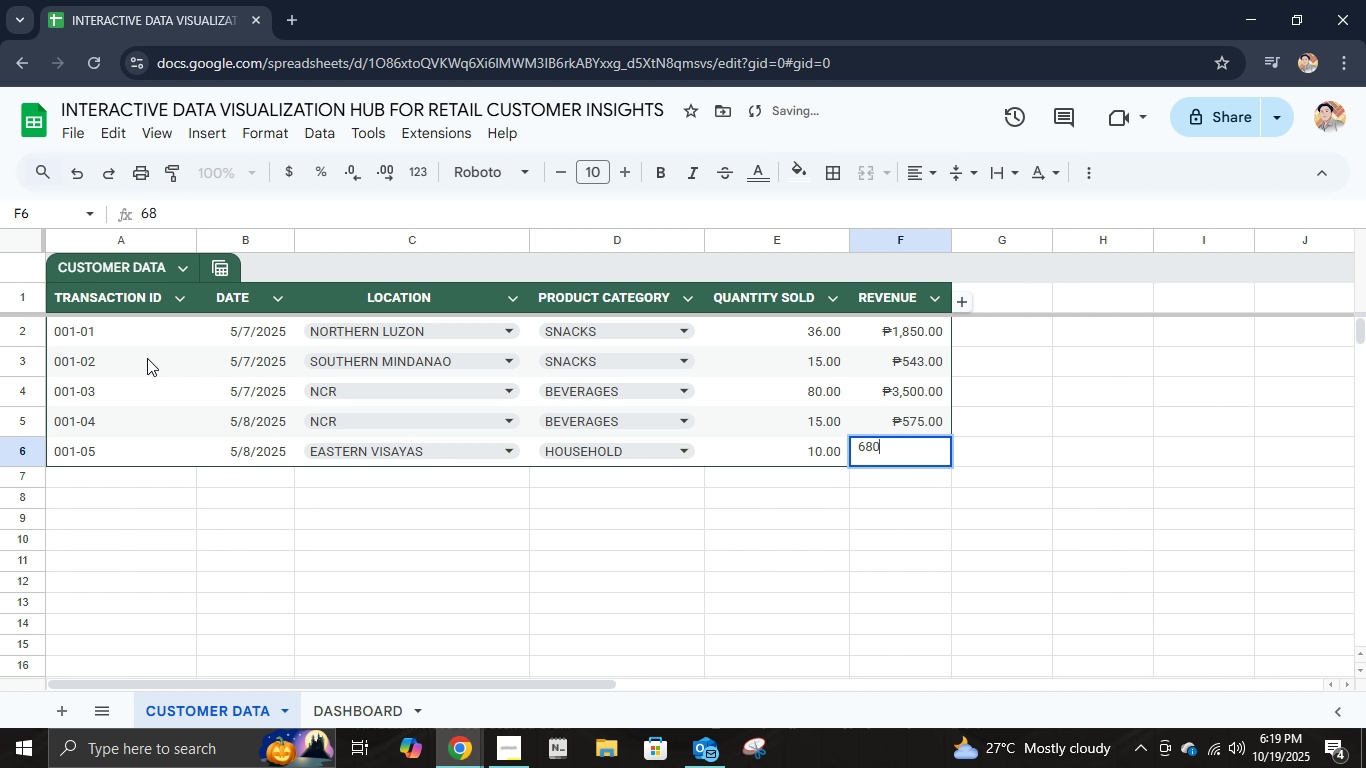 
key(Numpad0)
 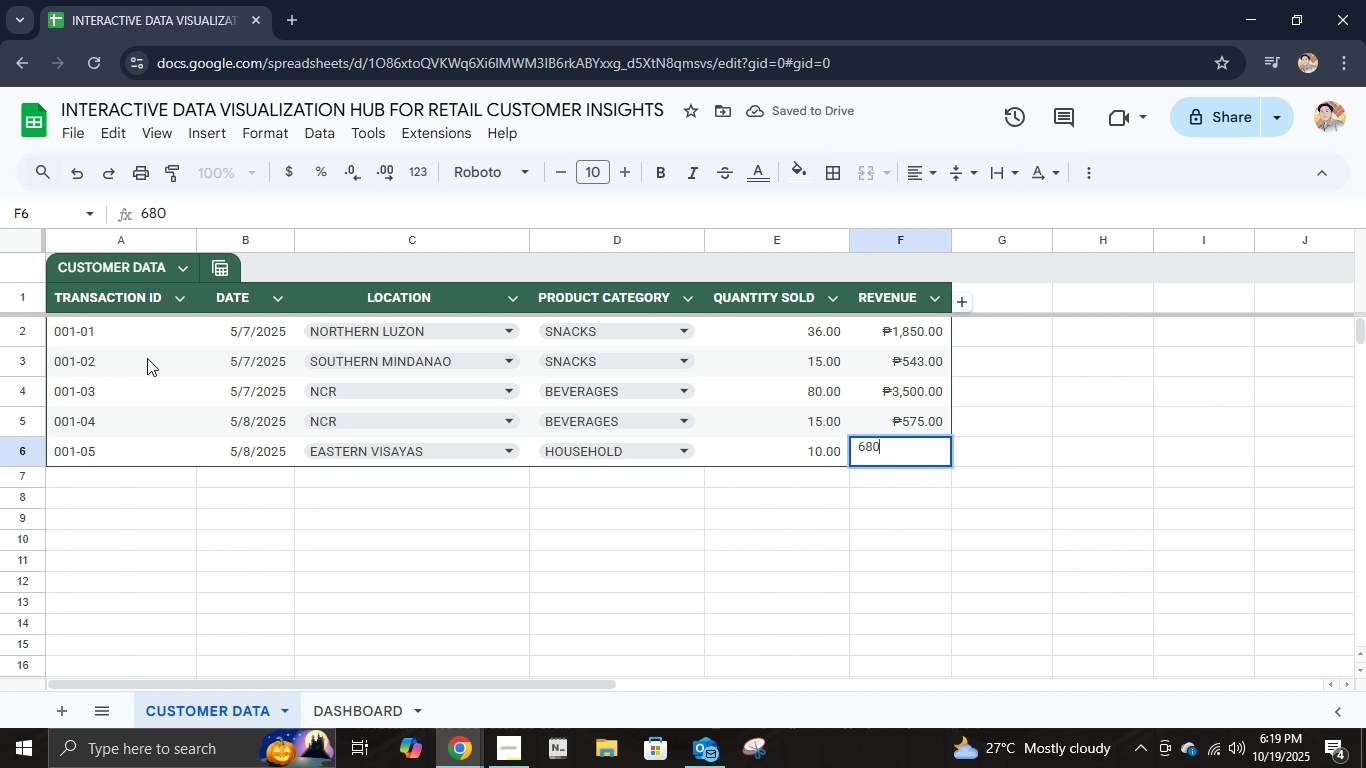 
key(NumpadEnter)
 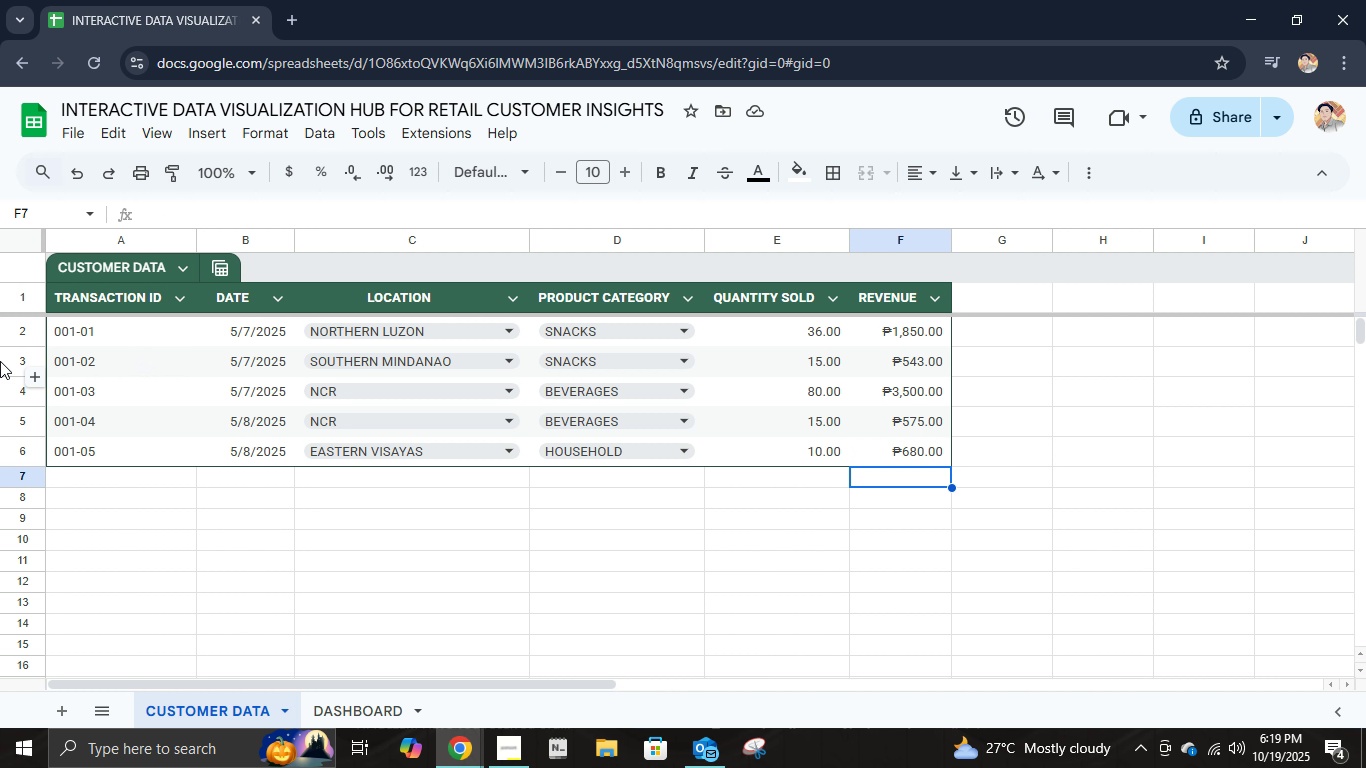 
wait(11.29)
 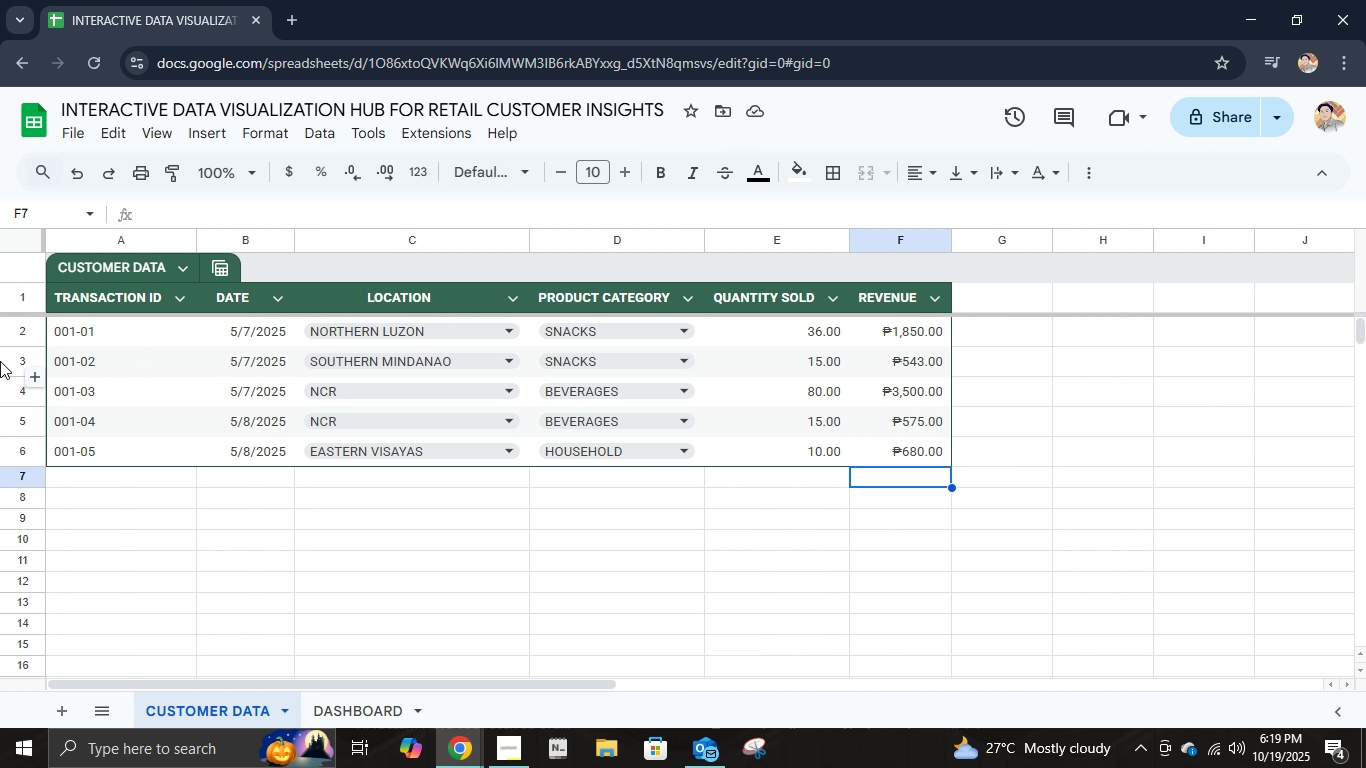 
left_click([360, 705])
 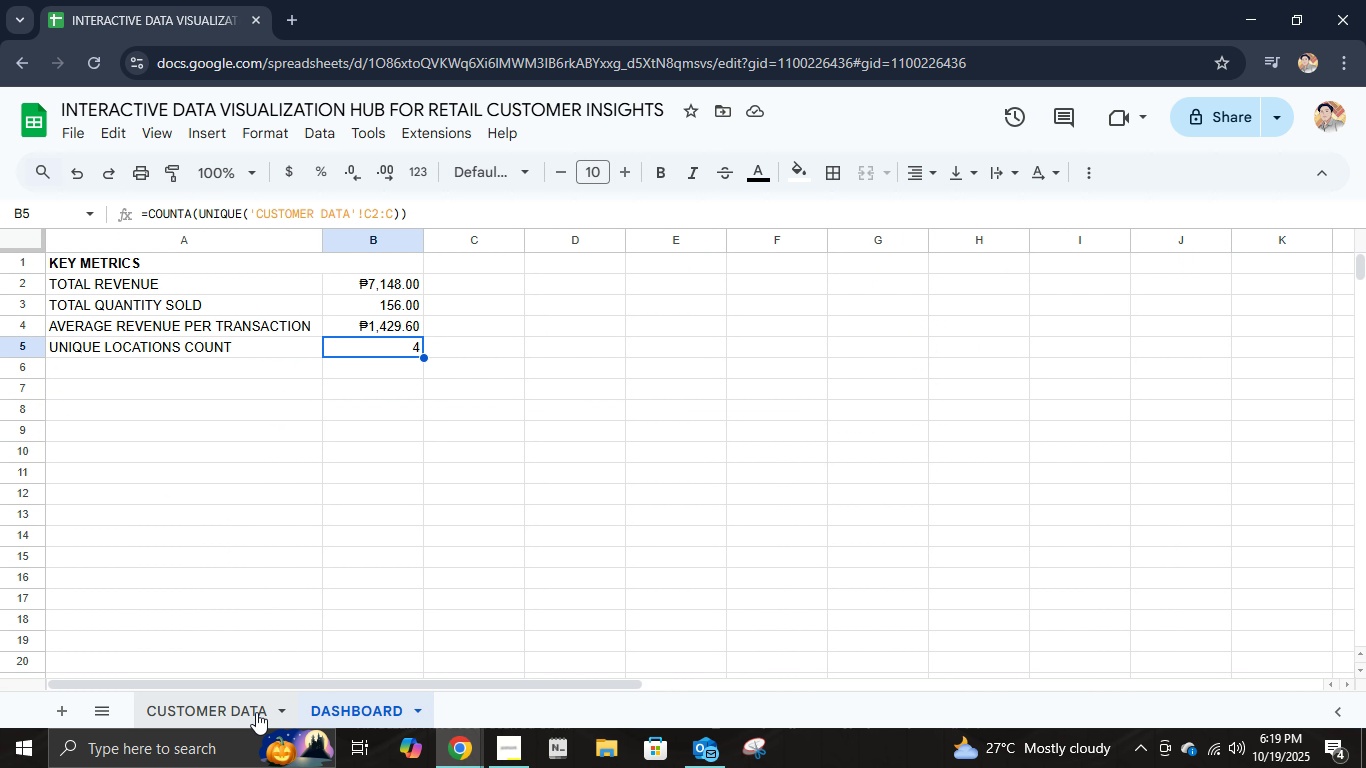 
left_click([242, 712])
 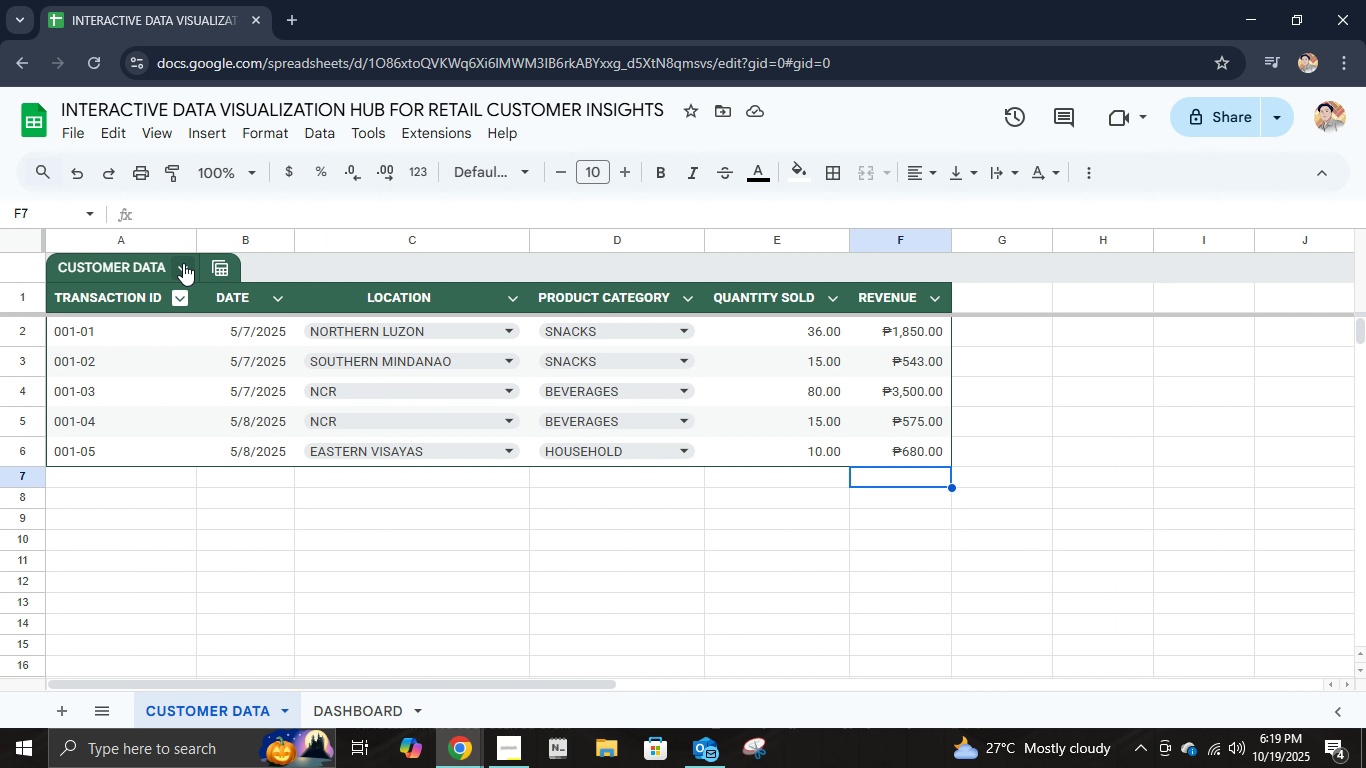 
mouse_move([200, 326])
 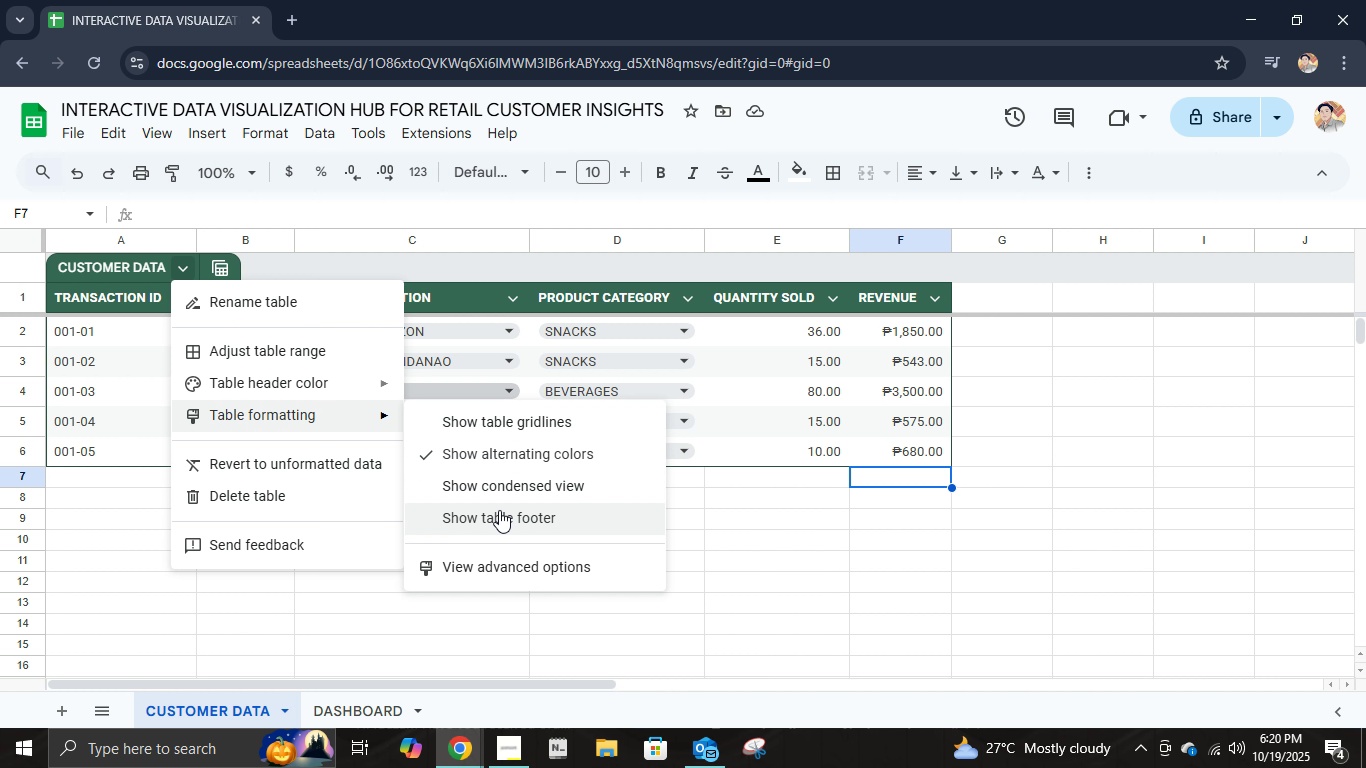 
left_click([499, 424])
 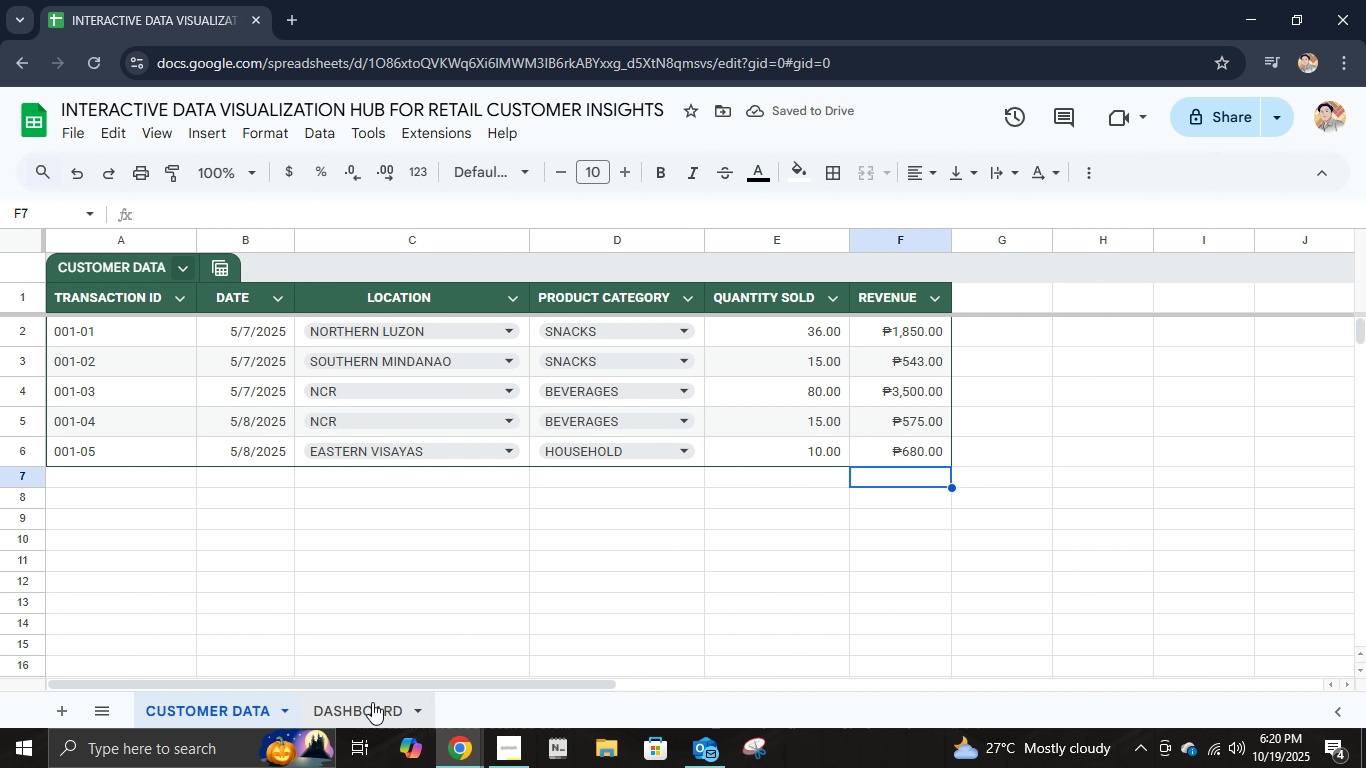 
left_click([372, 702])
 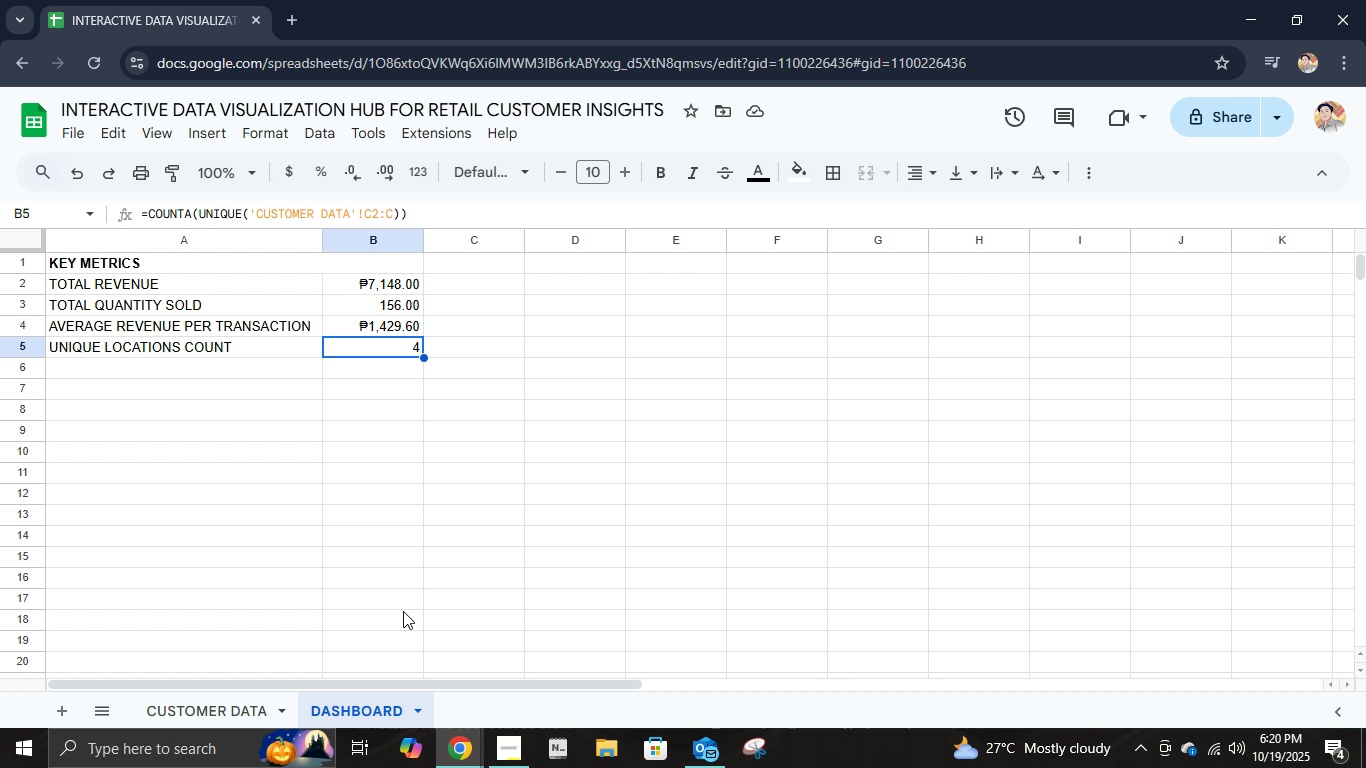 
wait(7.75)
 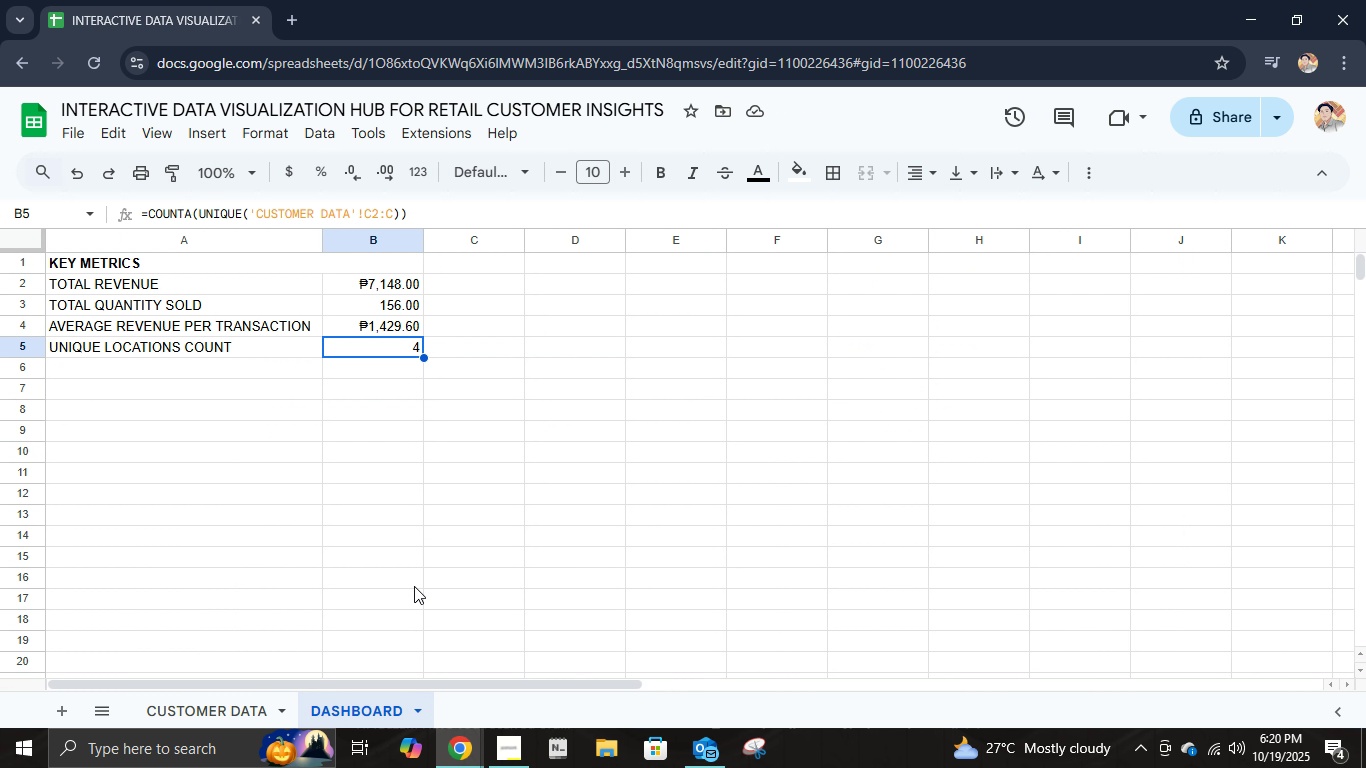 
left_click([257, 716])
 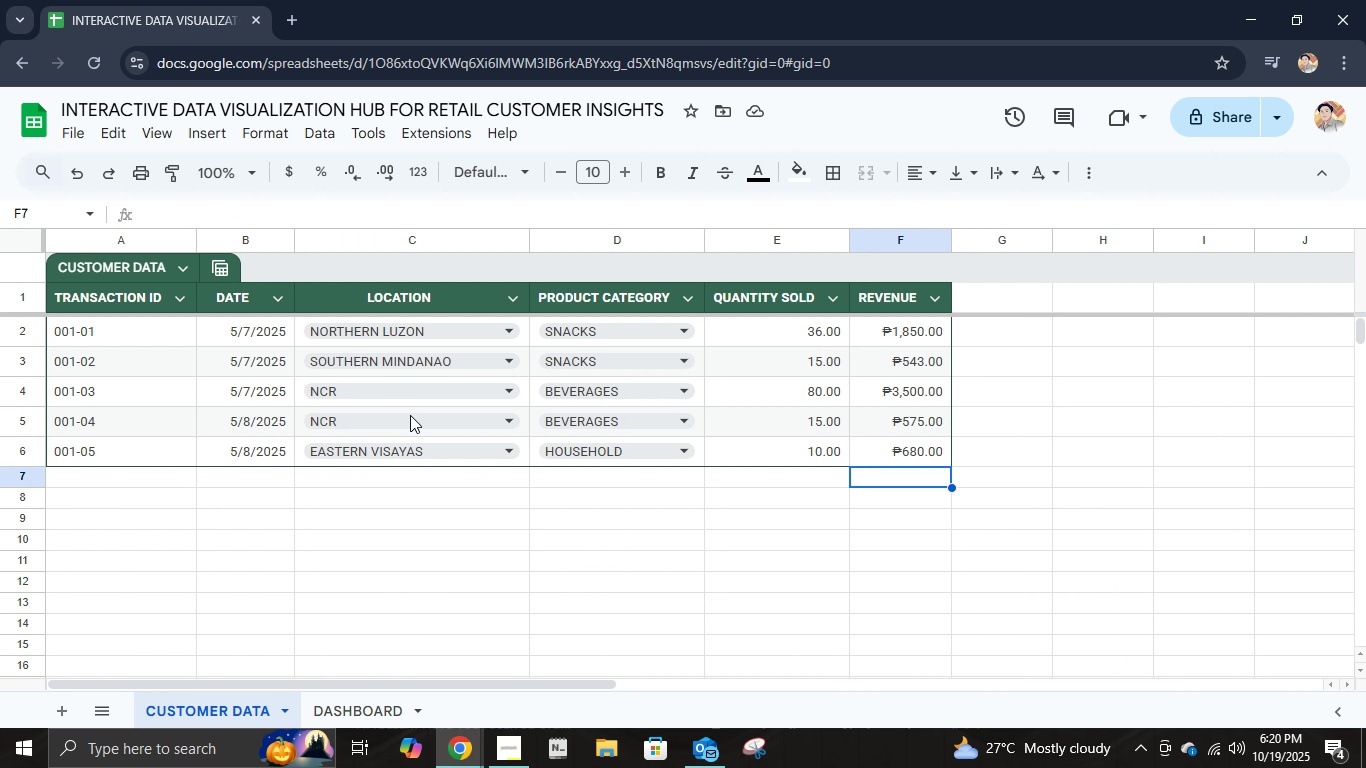 
left_click([351, 696])
 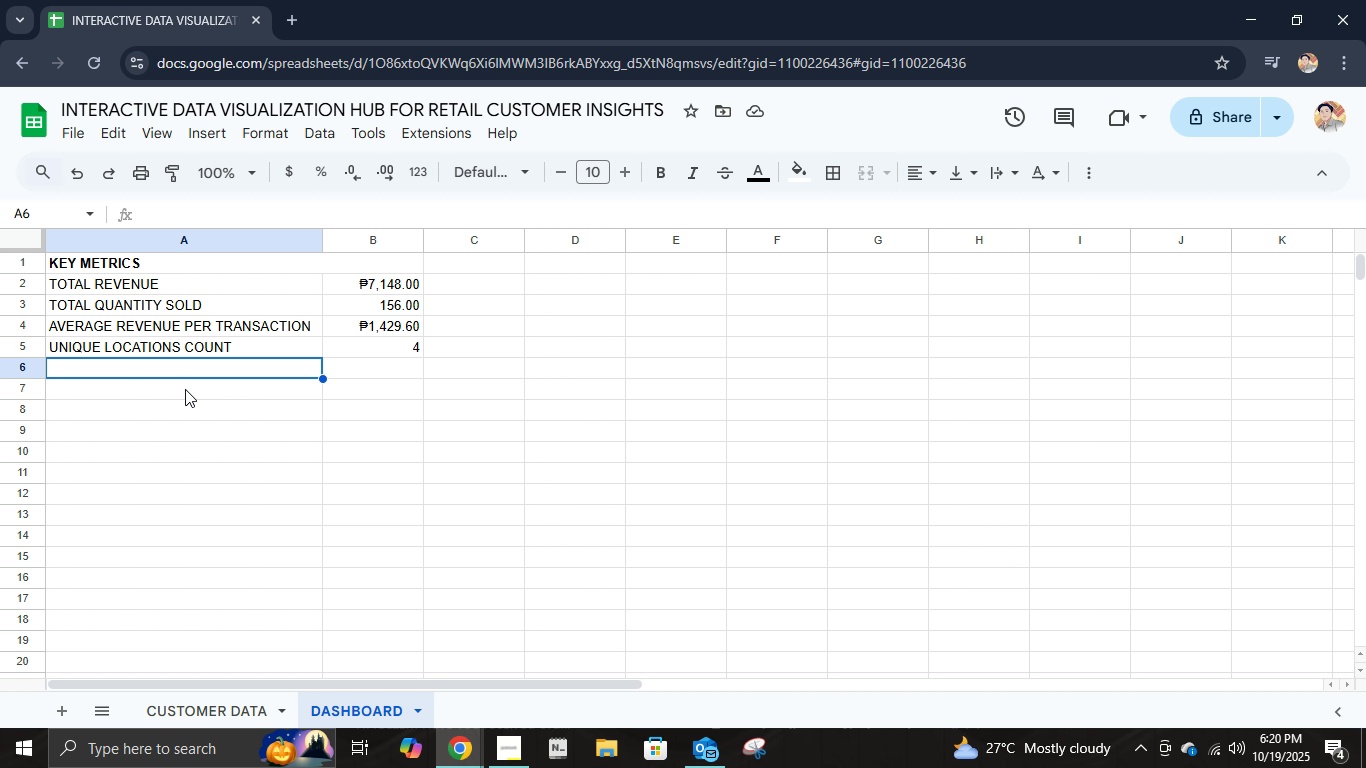 
wait(24.42)
 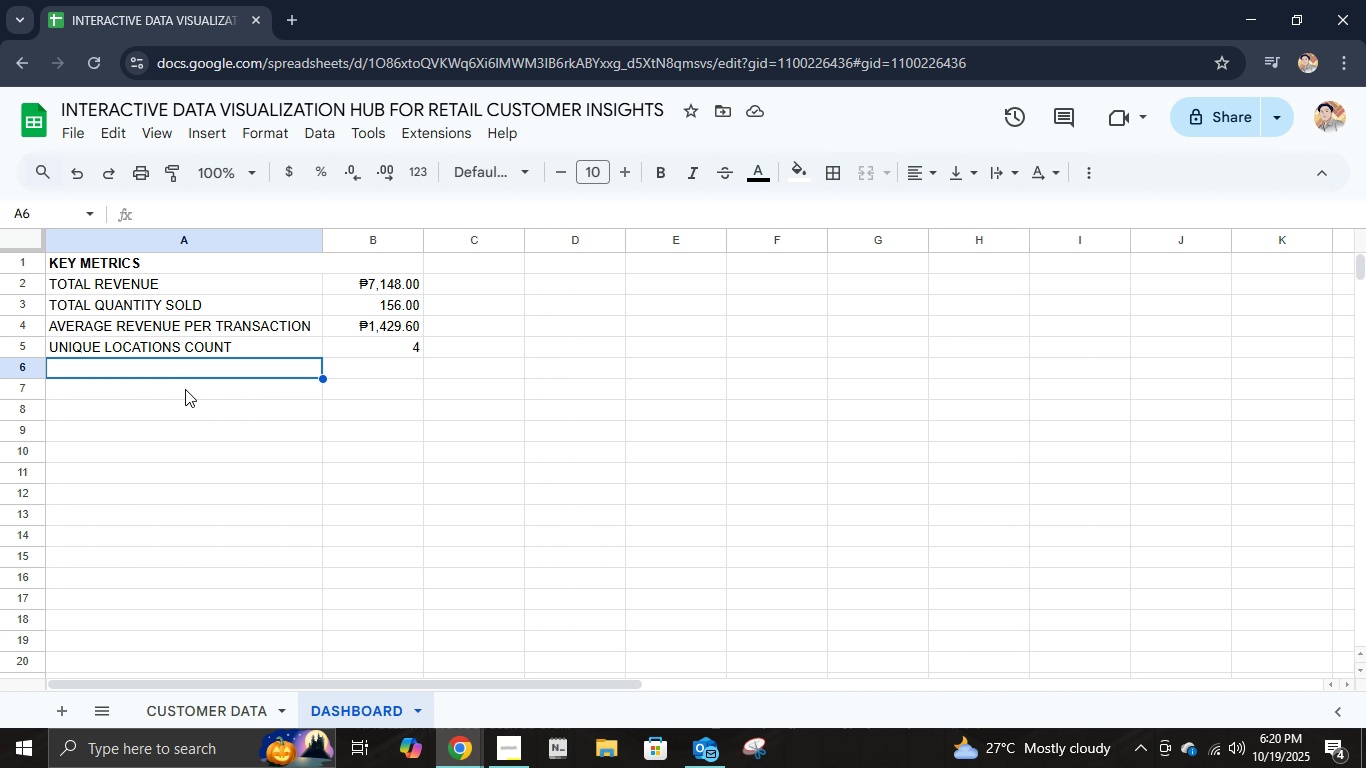 
key(Enter)
 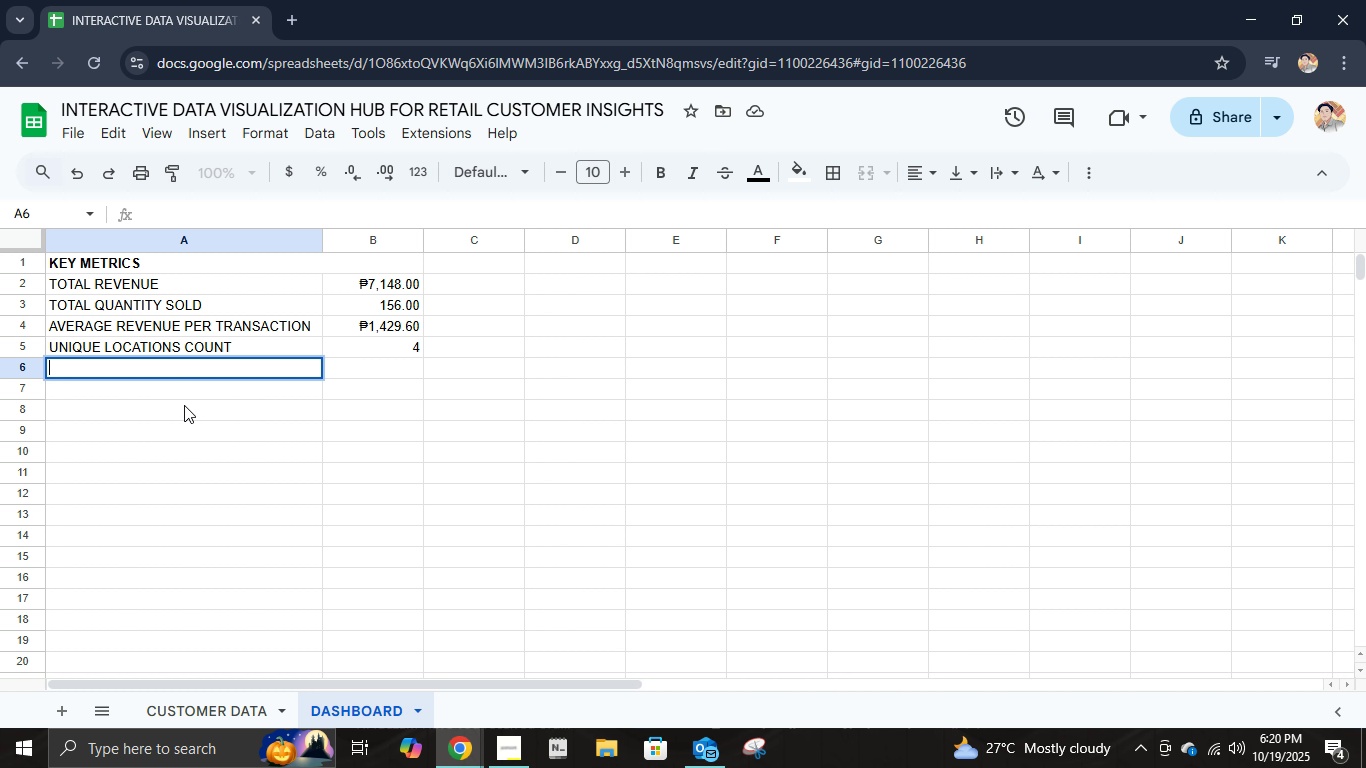 
type(TOTAL SALES PER LOCATION)
 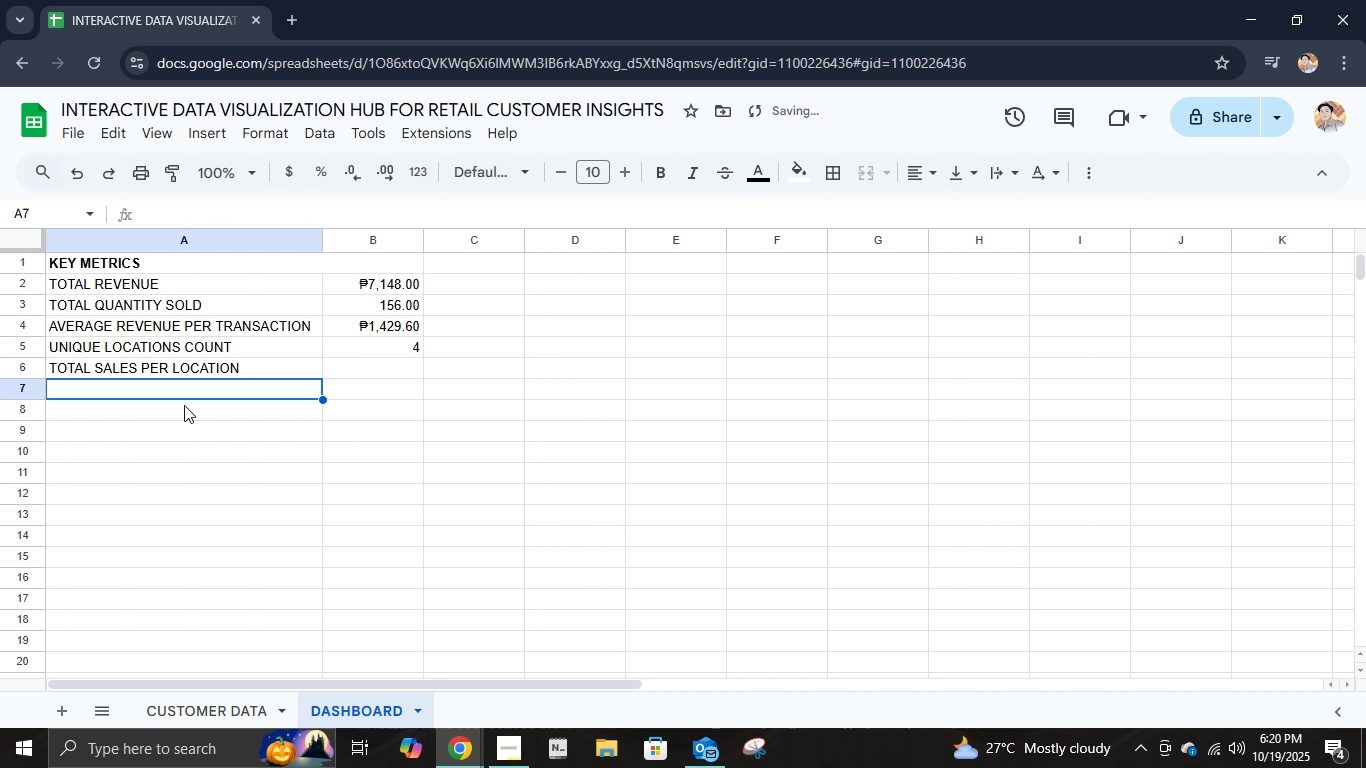 
key(Enter)
 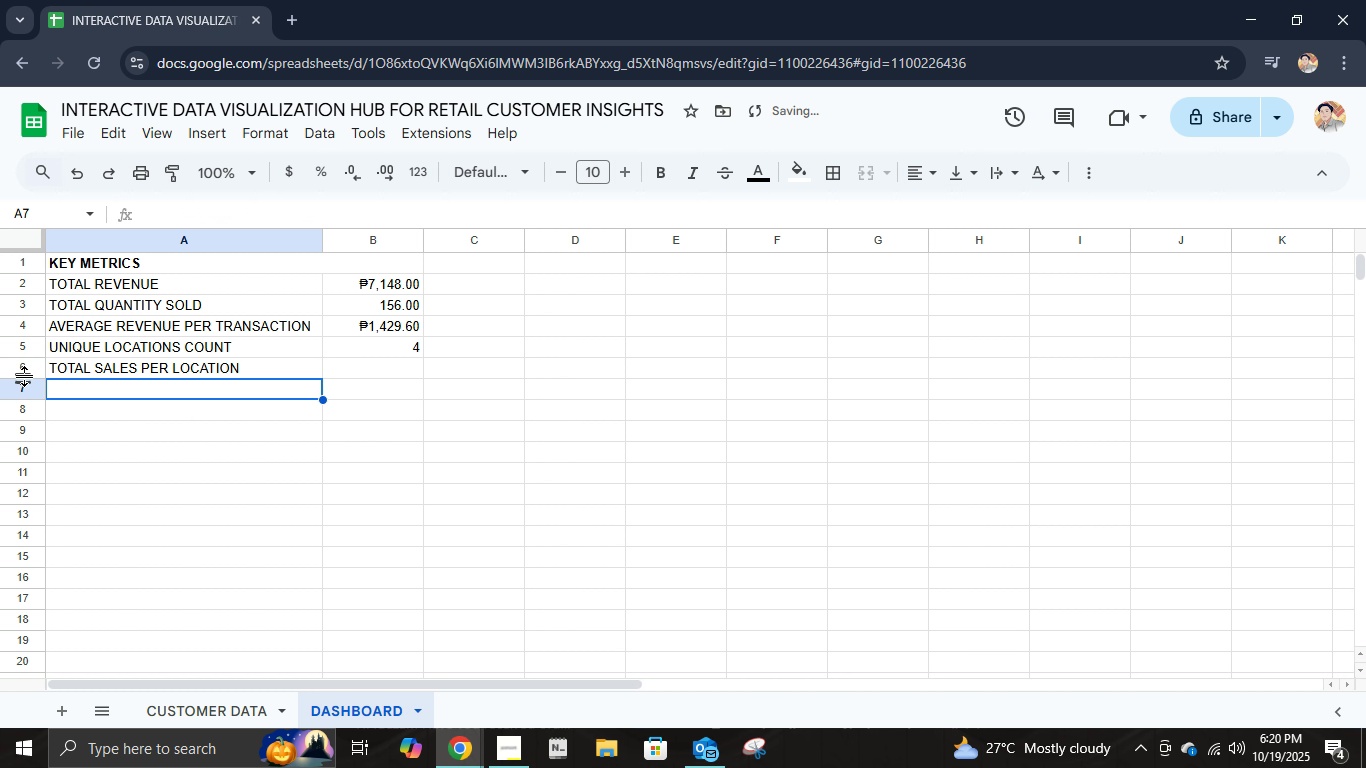 
right_click([23, 368])
 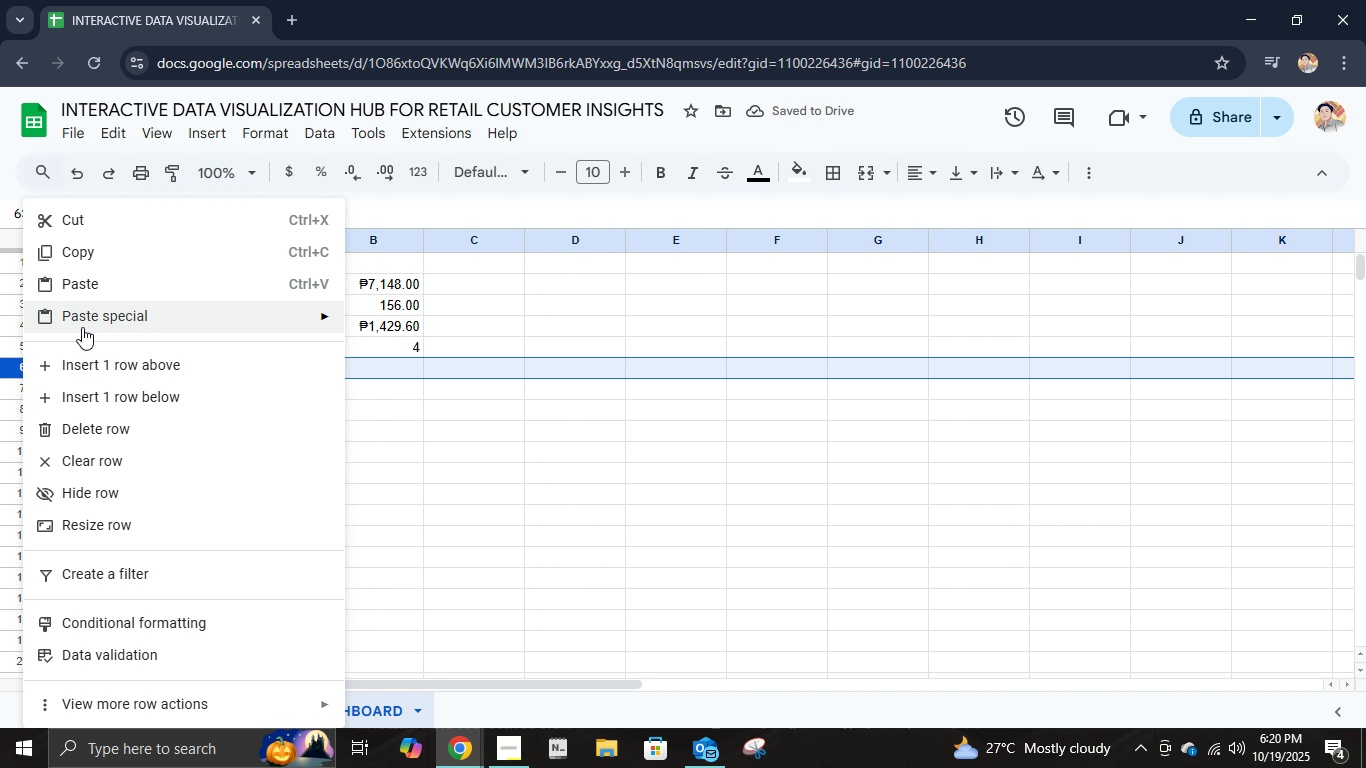 
left_click([92, 360])
 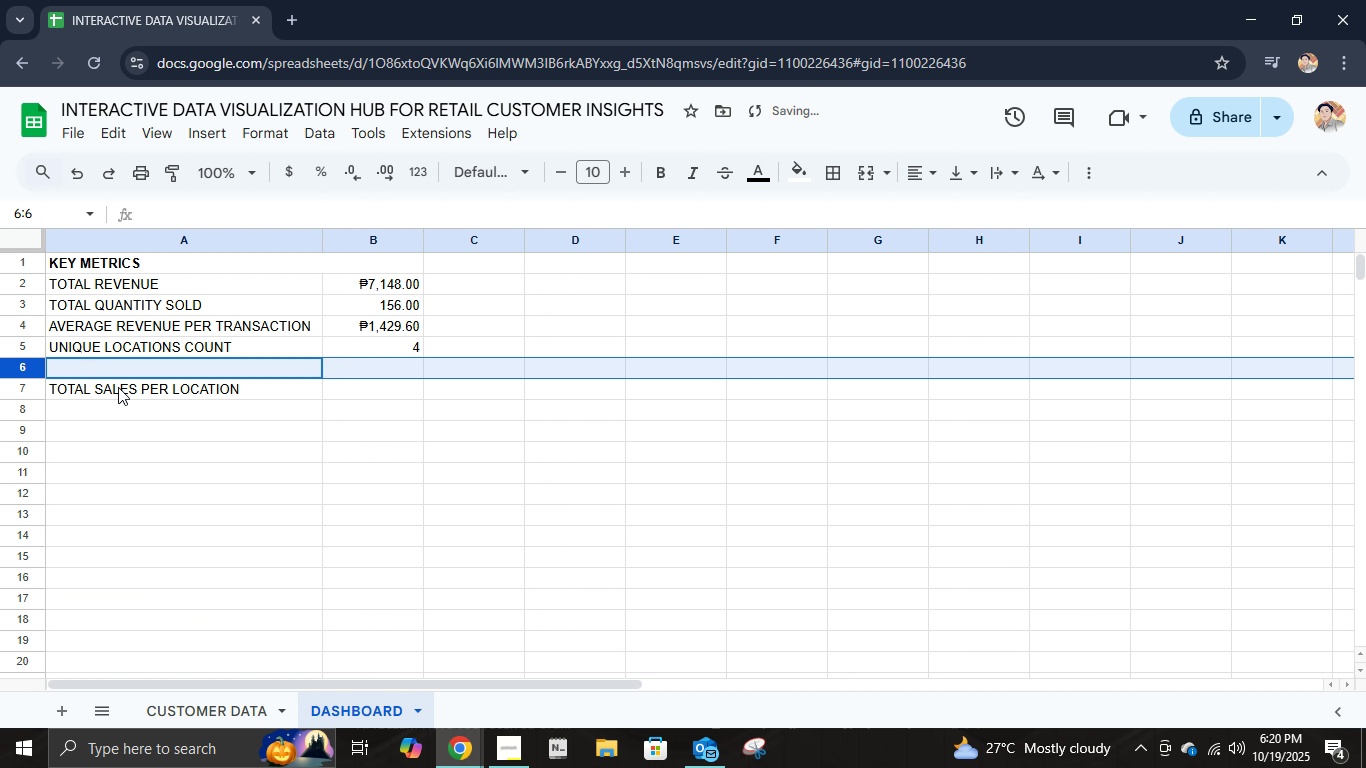 
left_click([120, 389])
 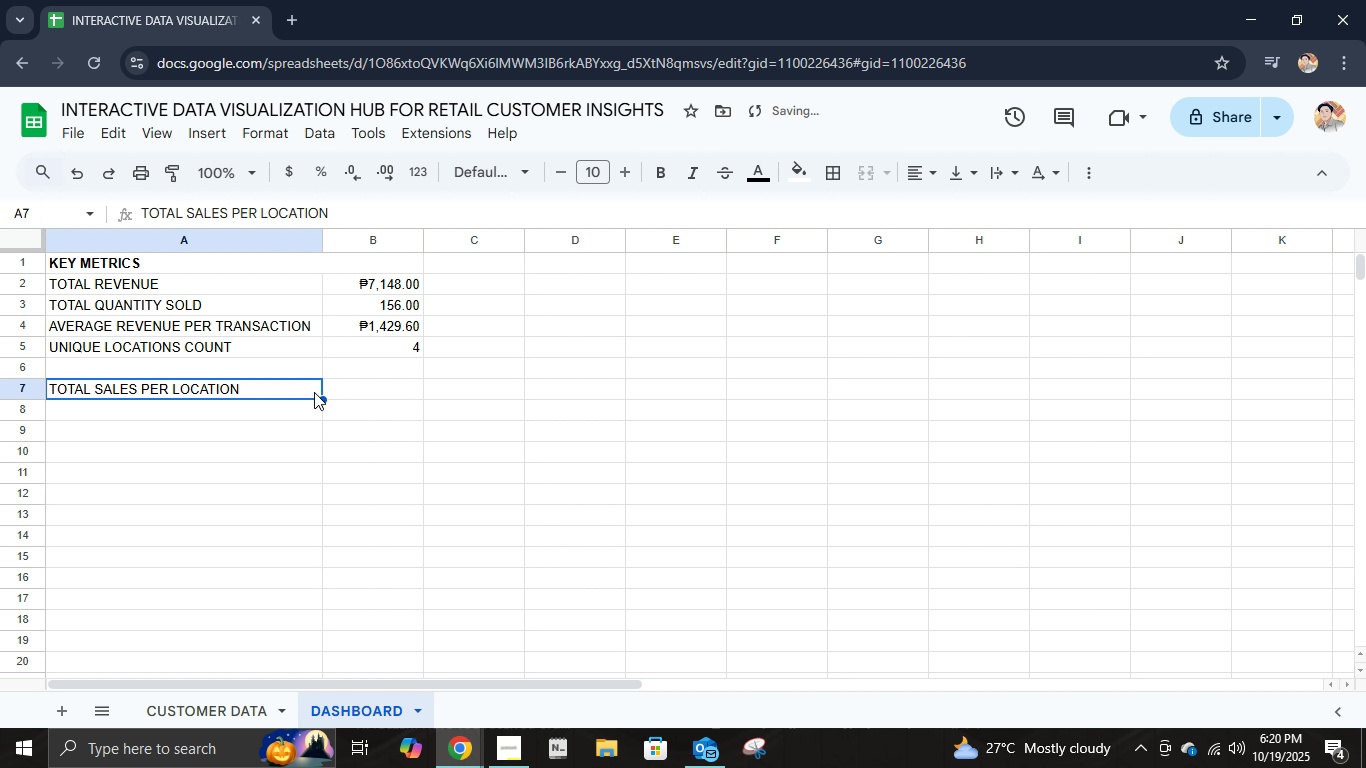 
hold_key(key=ShiftLeft, duration=0.62)
left_click([337, 381])
 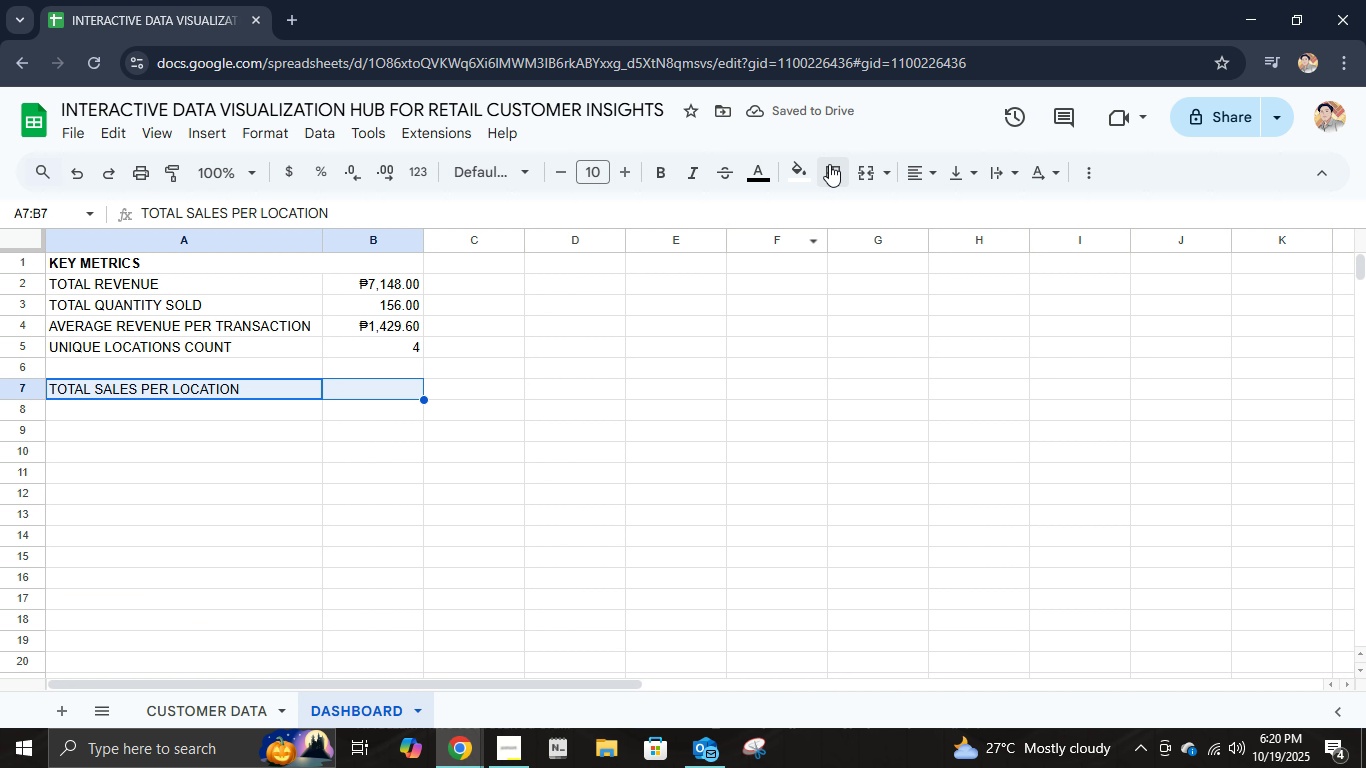 
left_click([855, 163])
 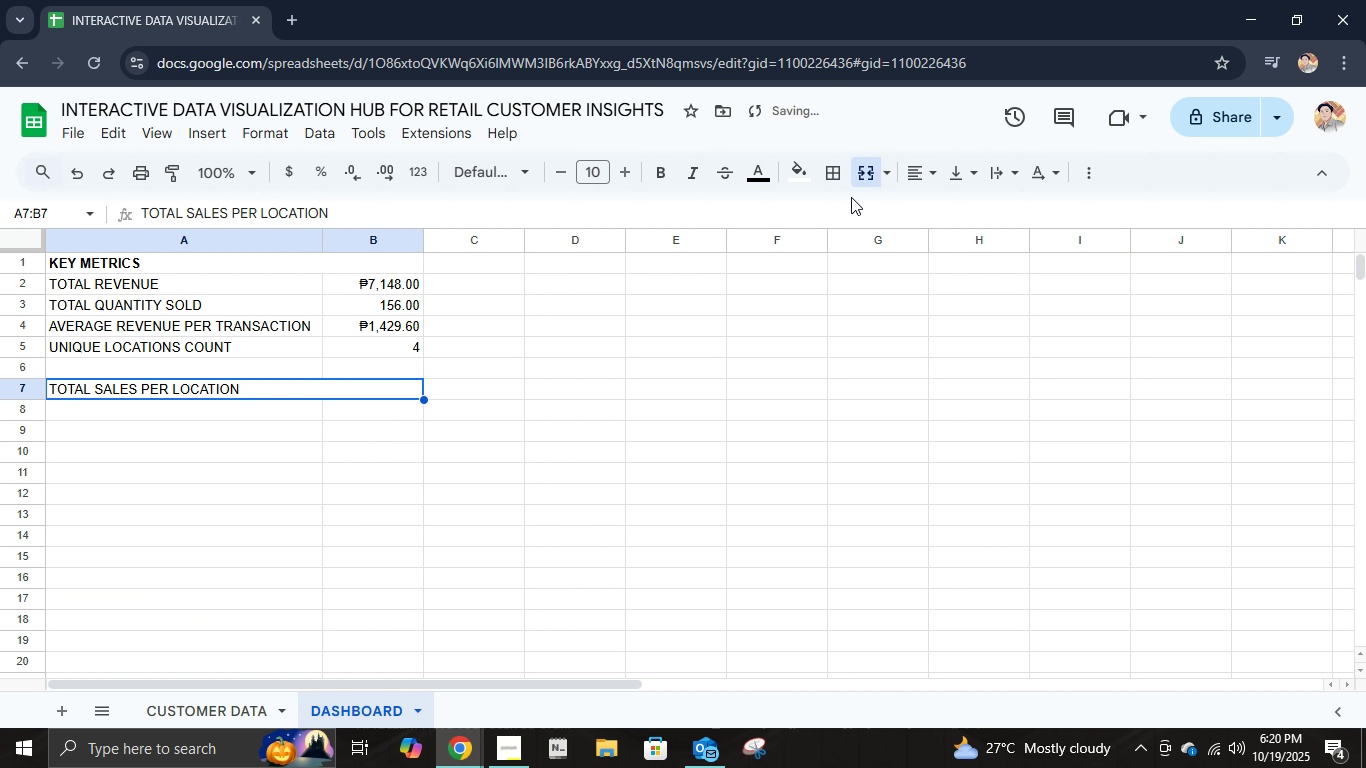 
key(Control+B)
 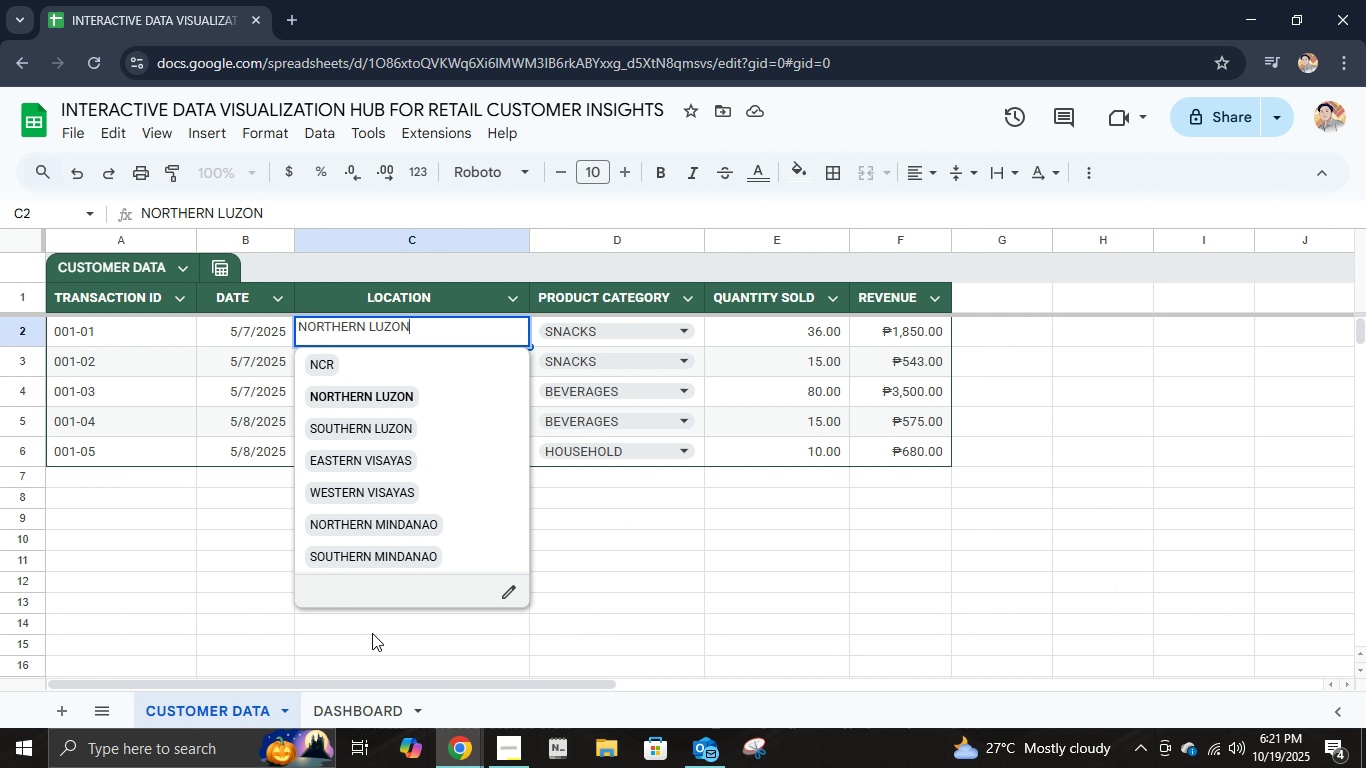 
wait(24.89)
 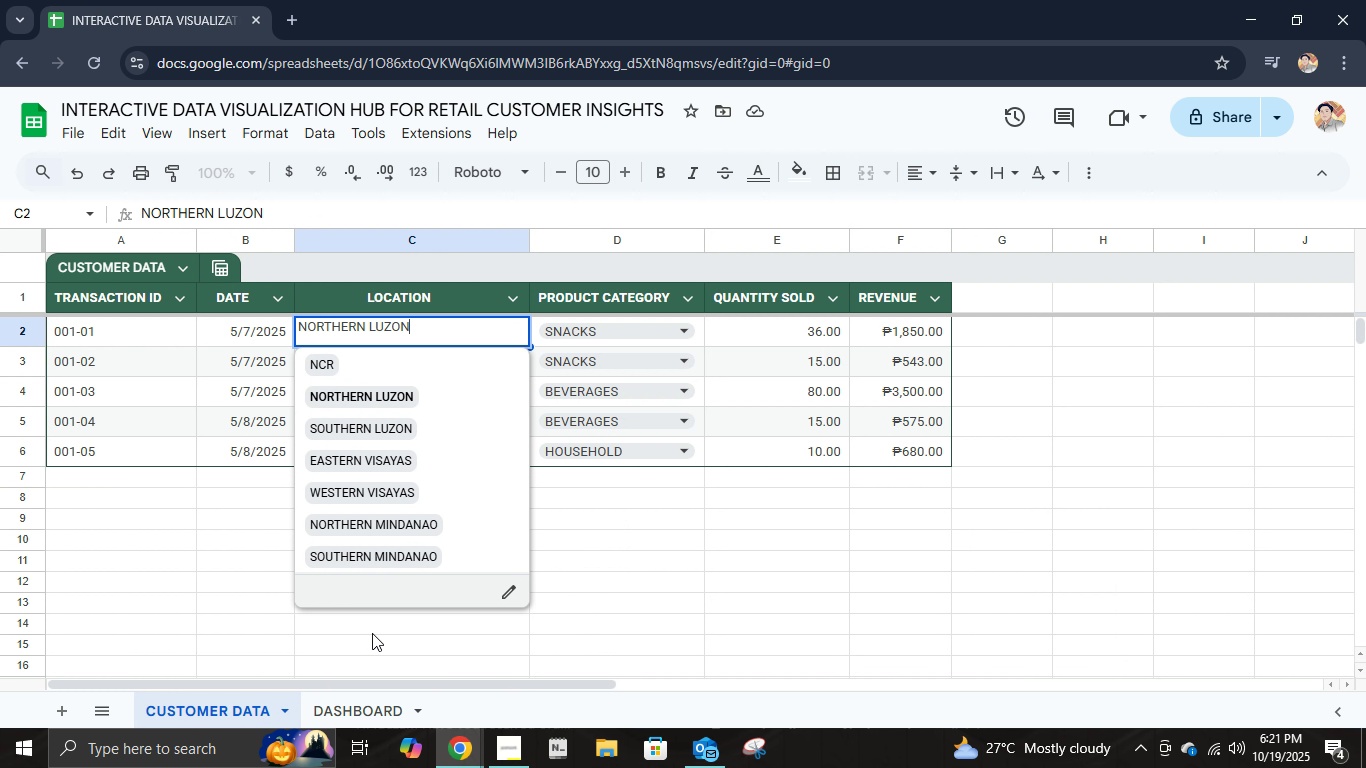 
left_click([507, 591])
 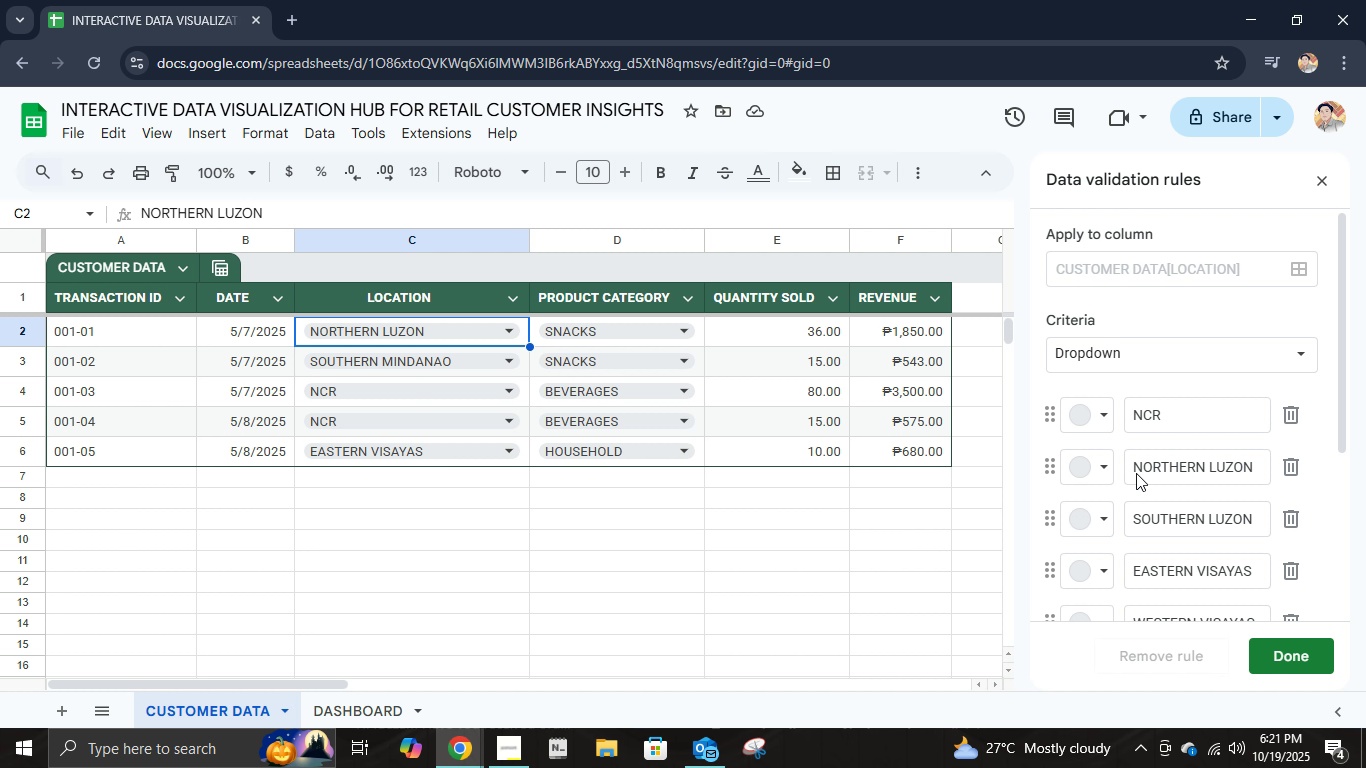 
scroll: coordinate [1196, 542], scroll_direction: down, amount: 4.0
 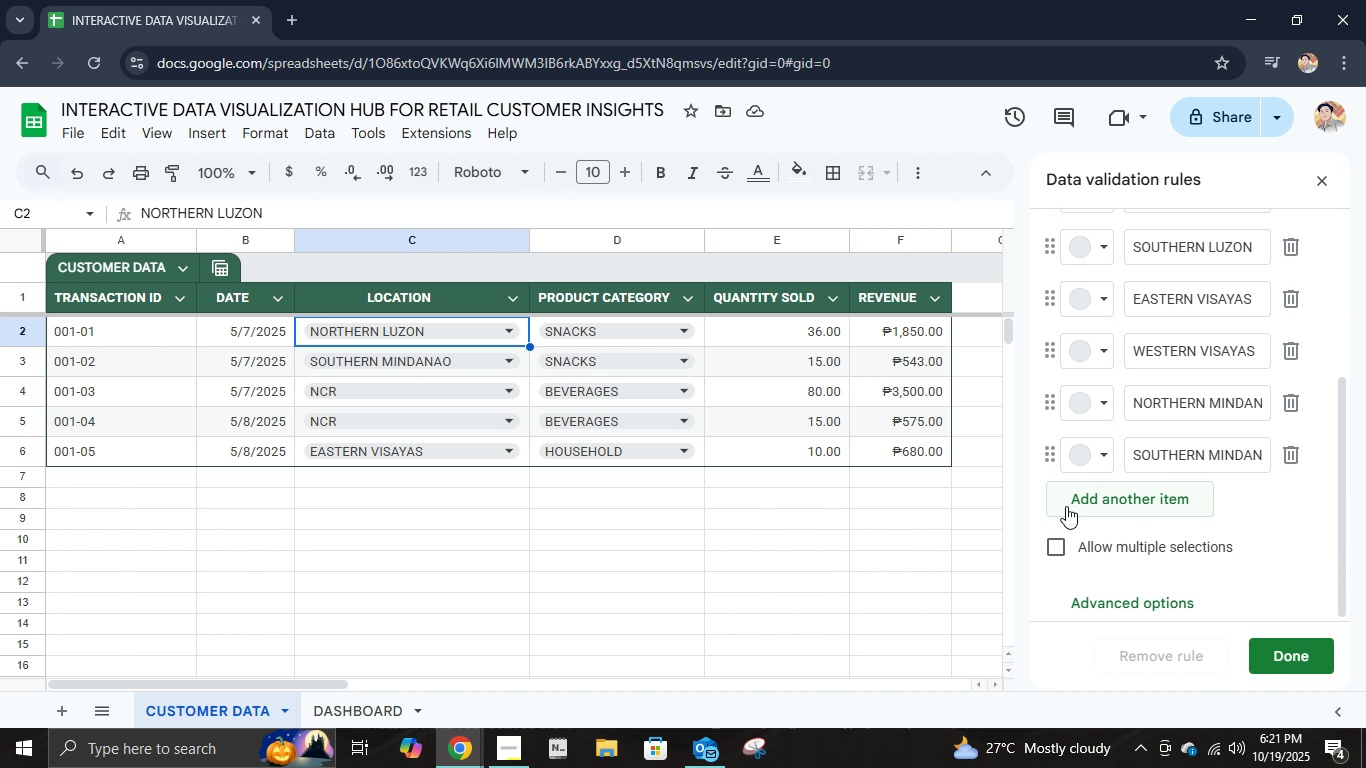 
left_click([1068, 504])
 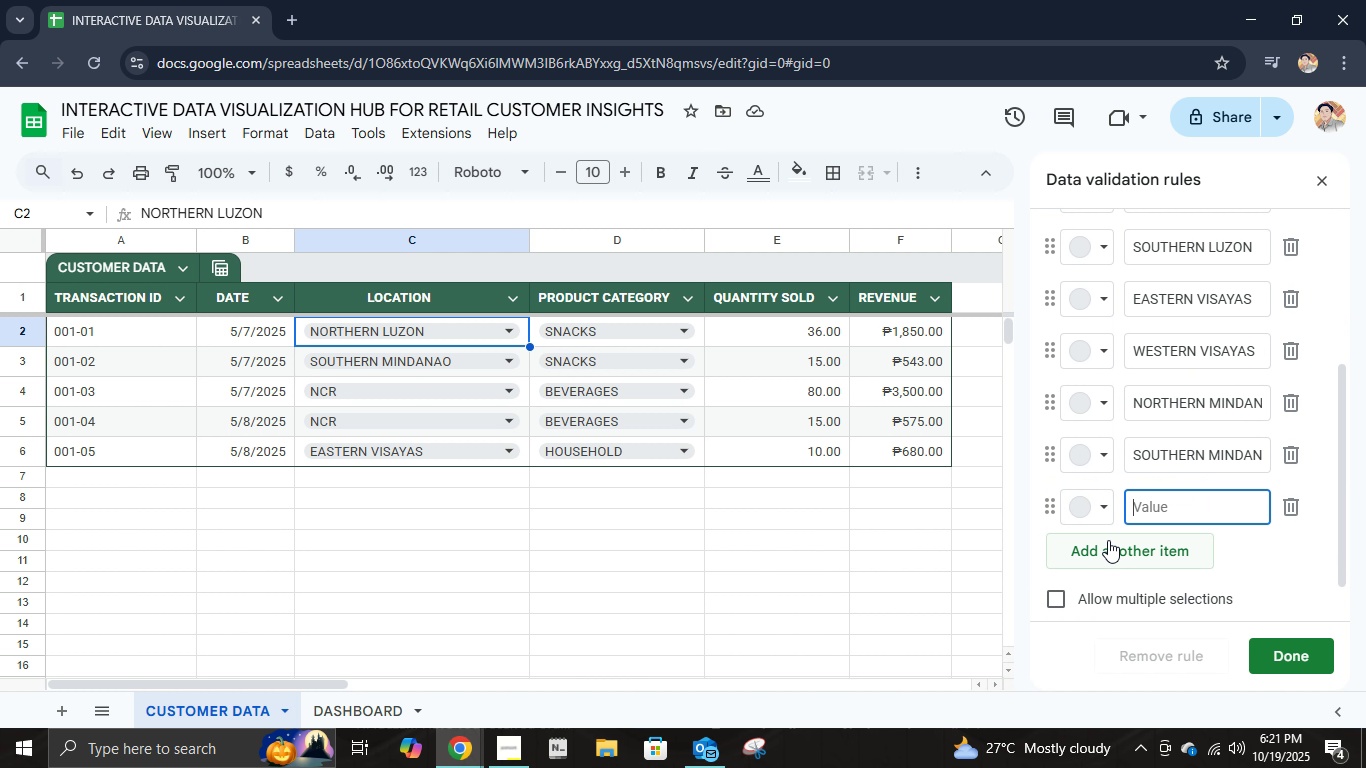 
type(CENTRAL LUZON)
 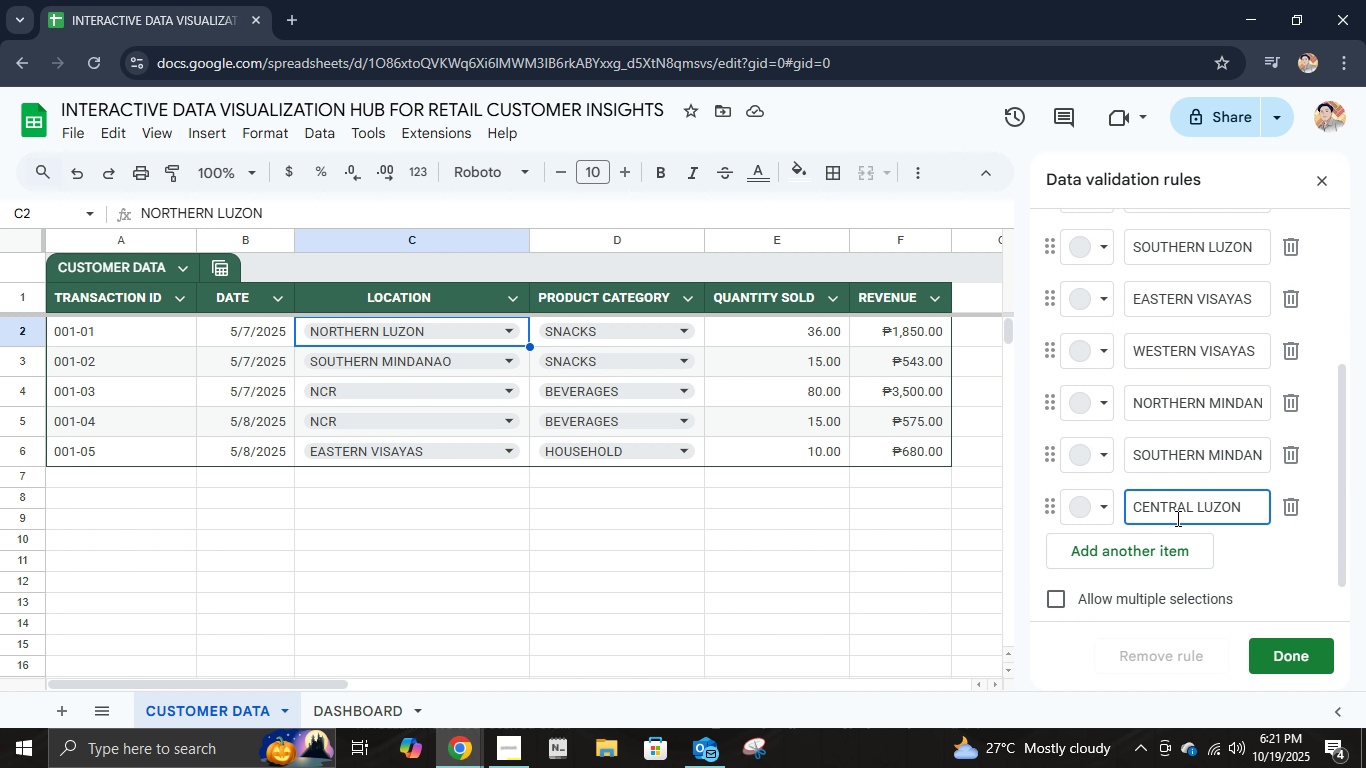 
scroll: coordinate [1176, 518], scroll_direction: up, amount: 1.0
 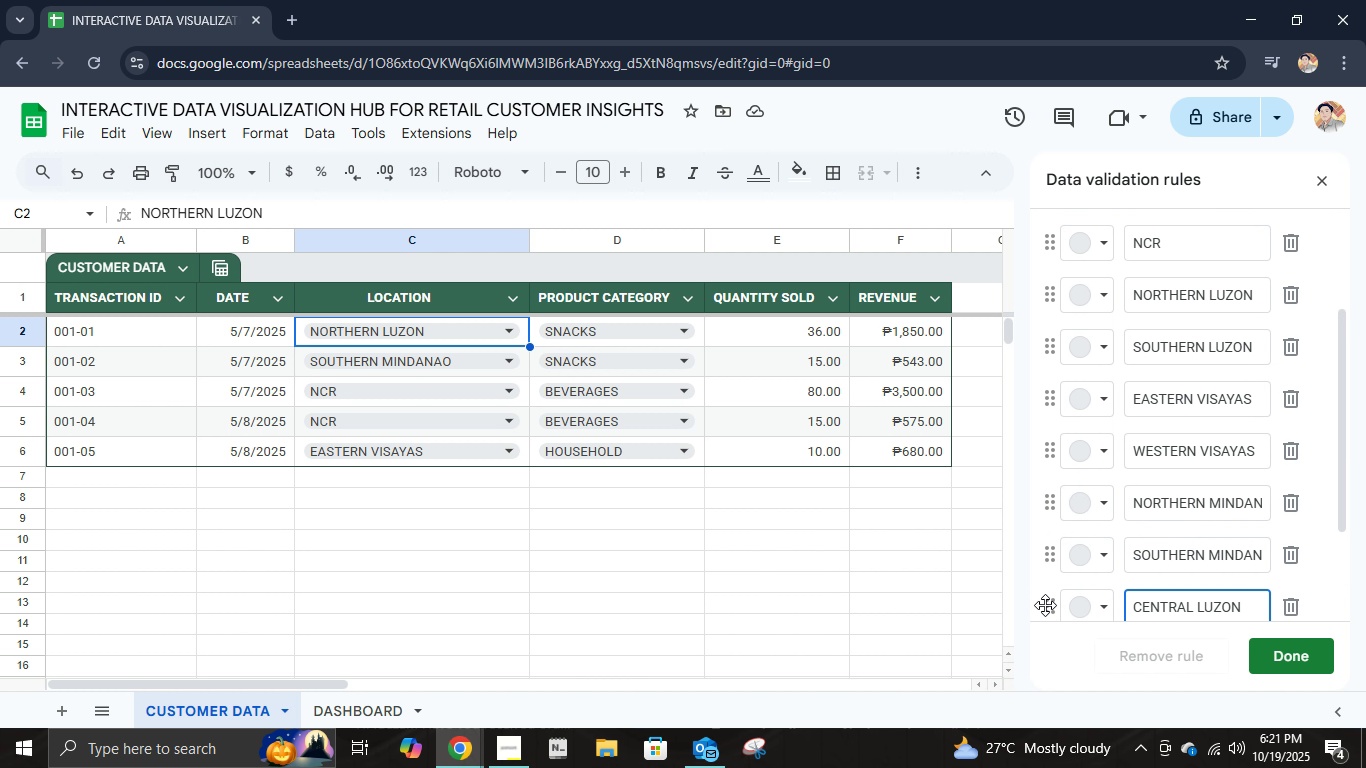 
left_click_drag(start_coordinate=[1051, 607], to_coordinate=[1059, 327])
 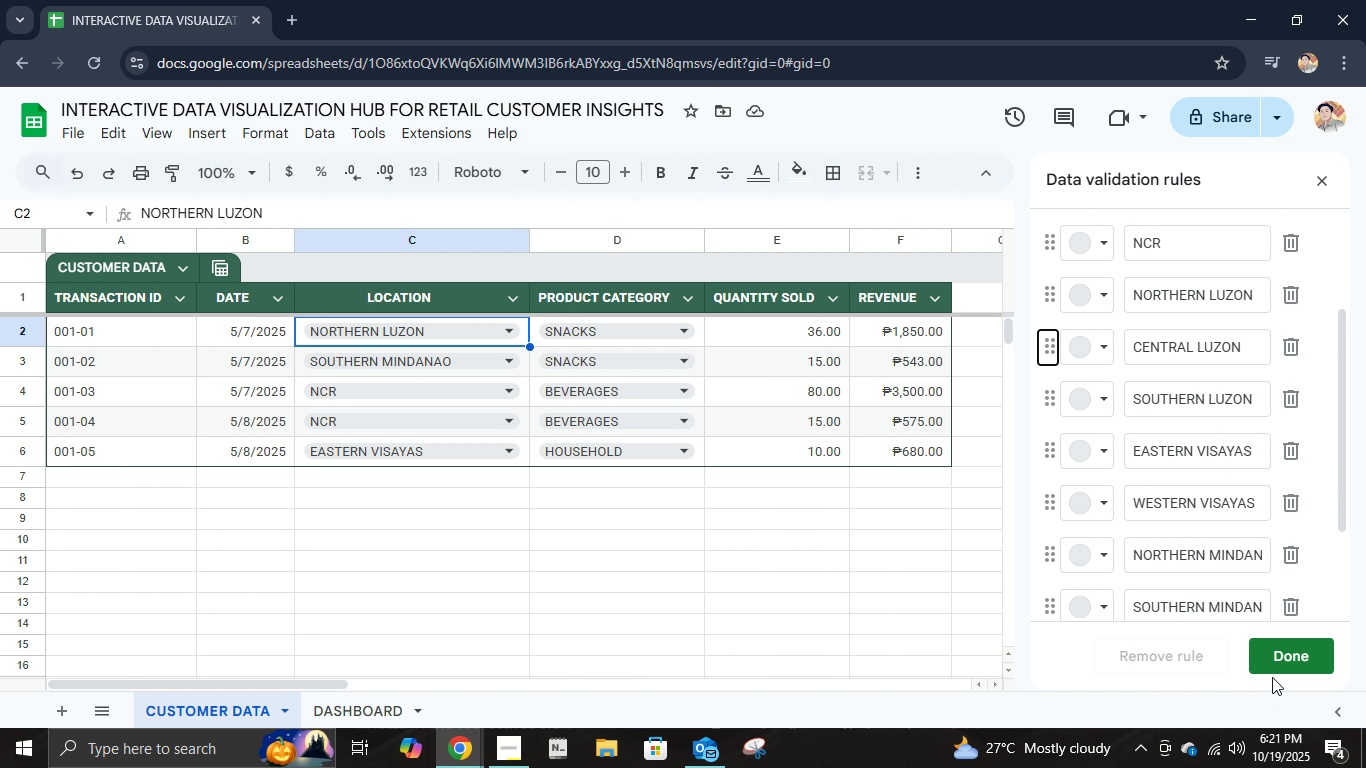 
left_click([1275, 673])
 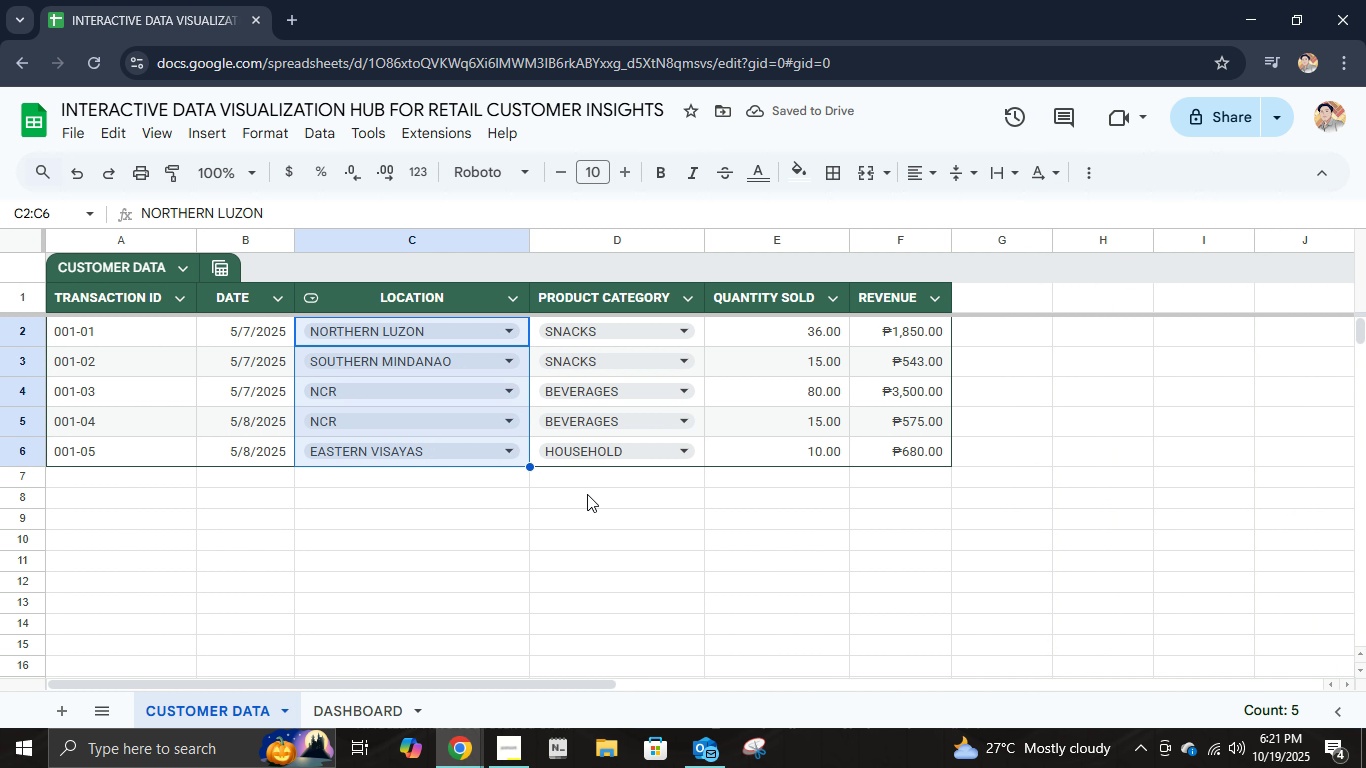 
left_click([380, 707])
 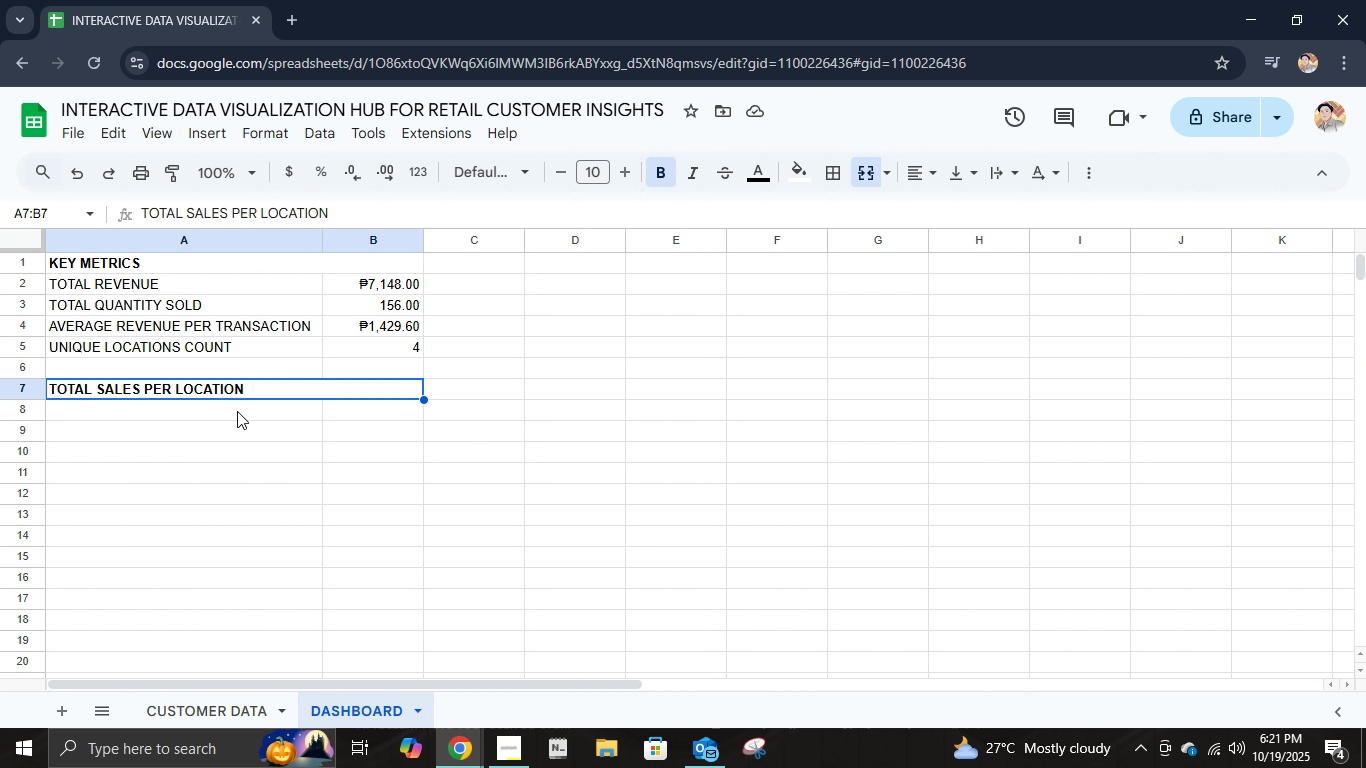 
left_click([237, 411])
 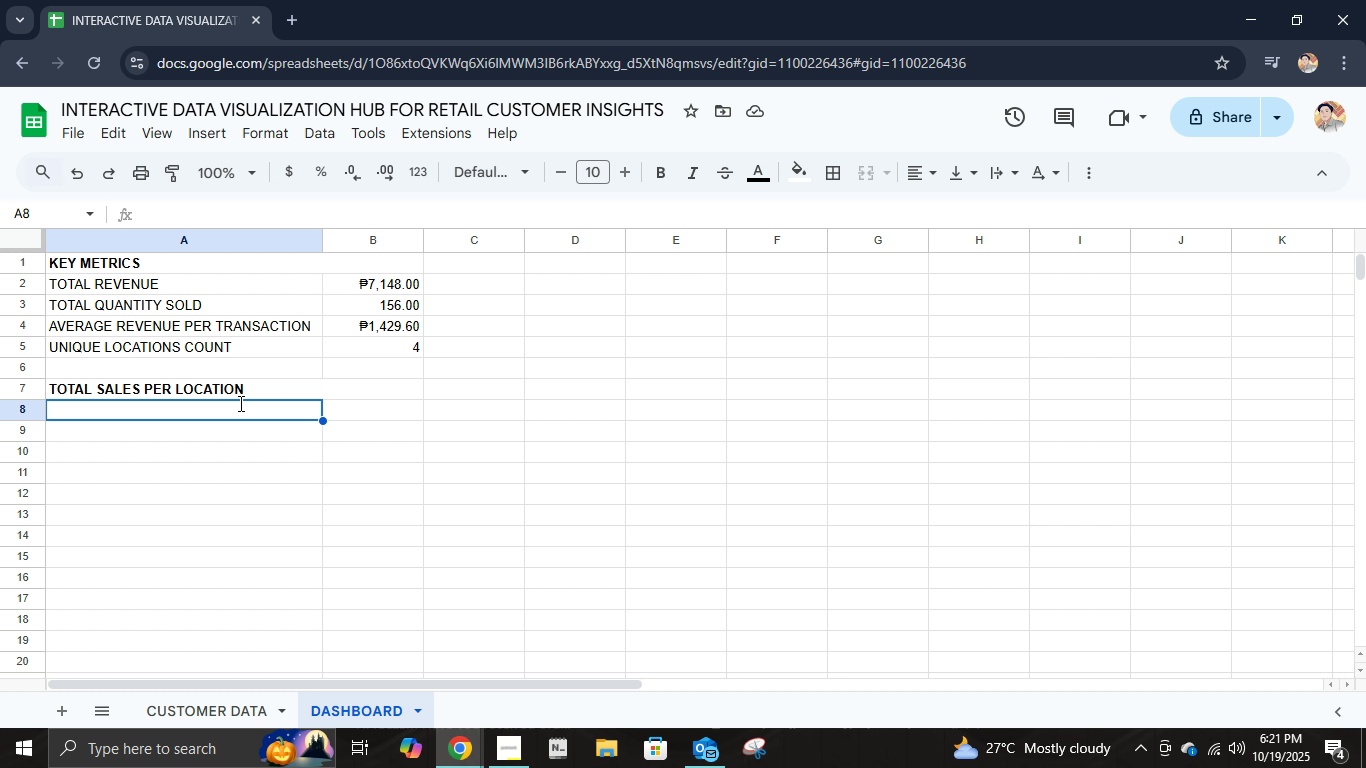 
type(NCR)
 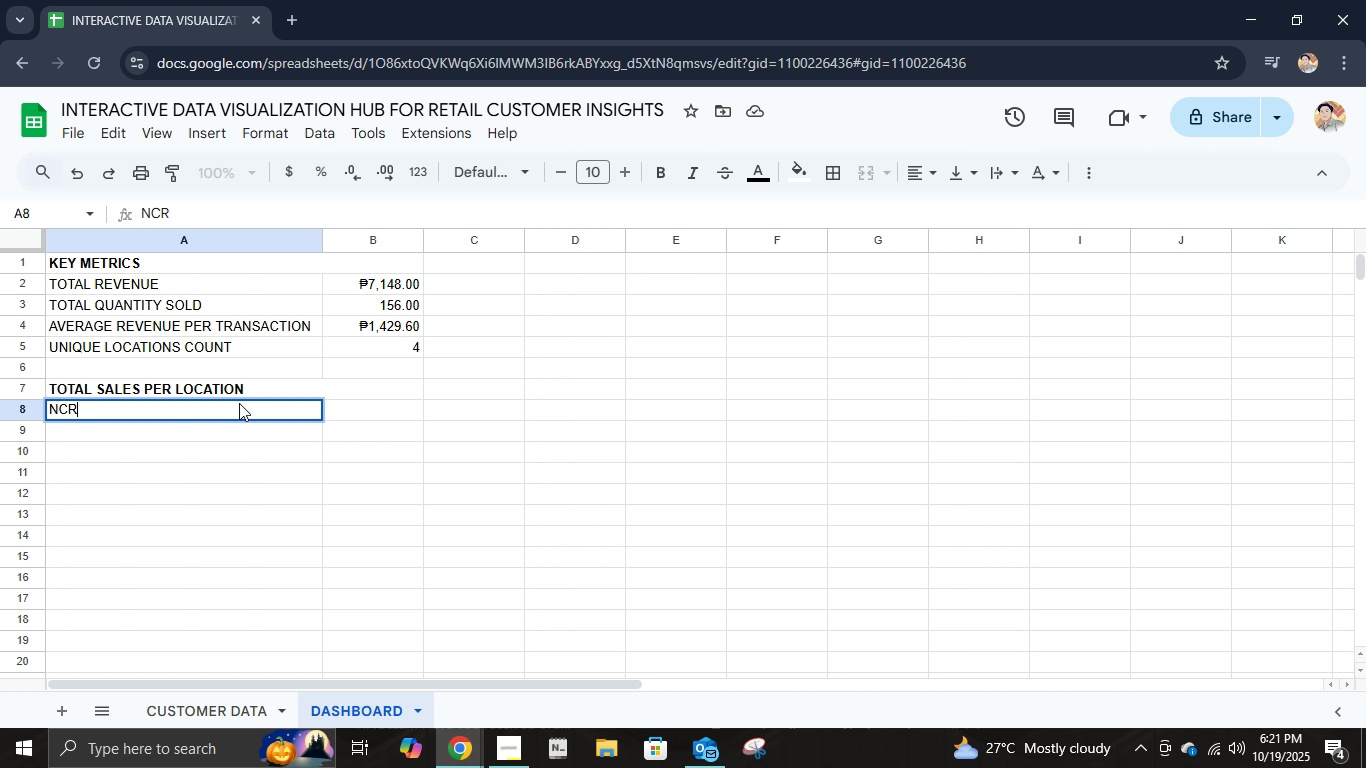 
key(Enter)
 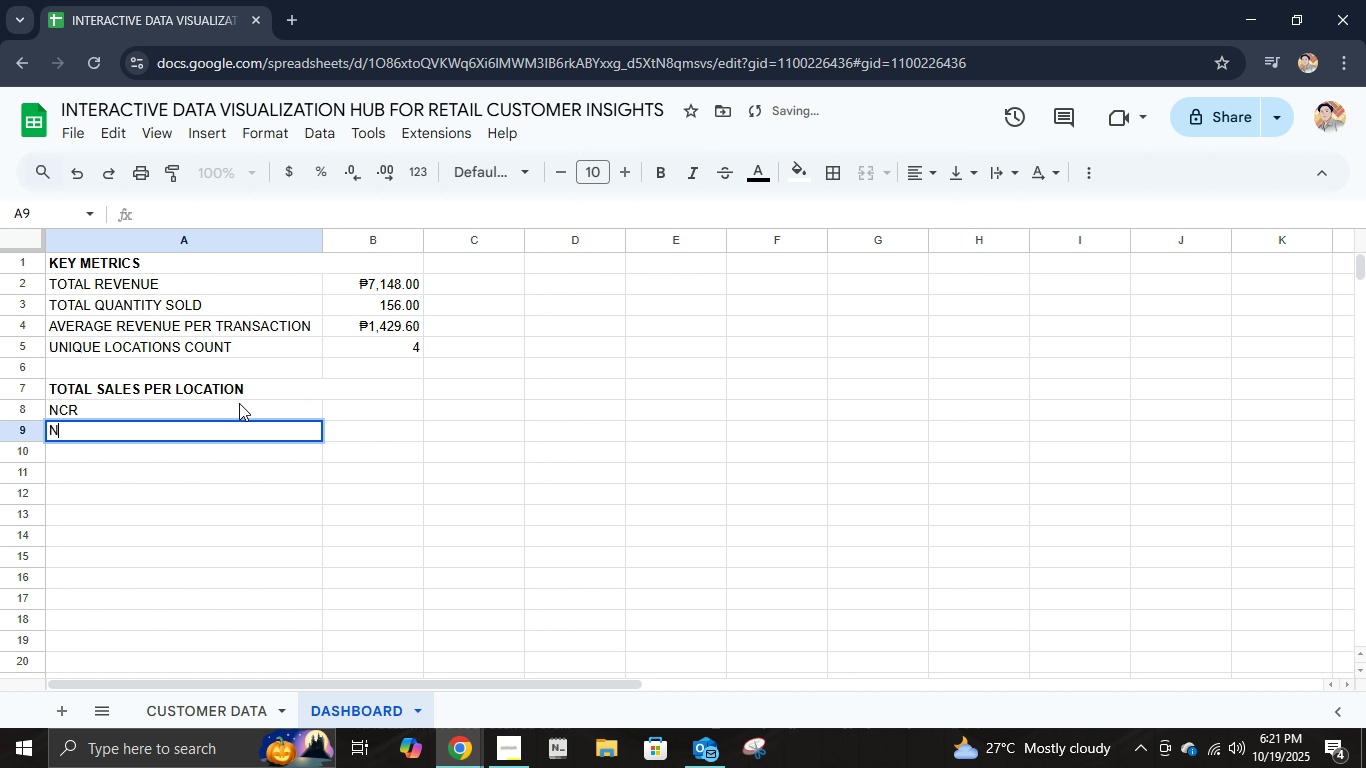 
type(NORTHERN LUZON)
 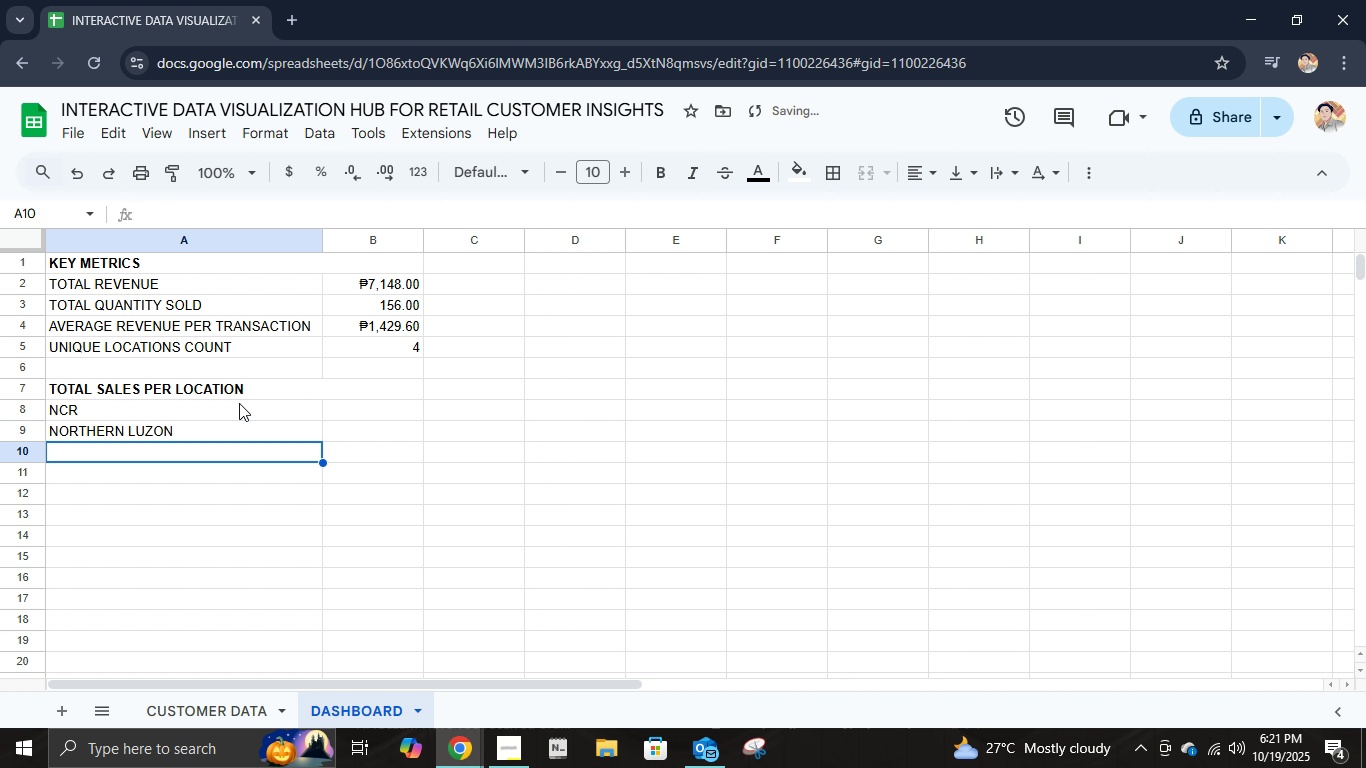 
key(Enter)
 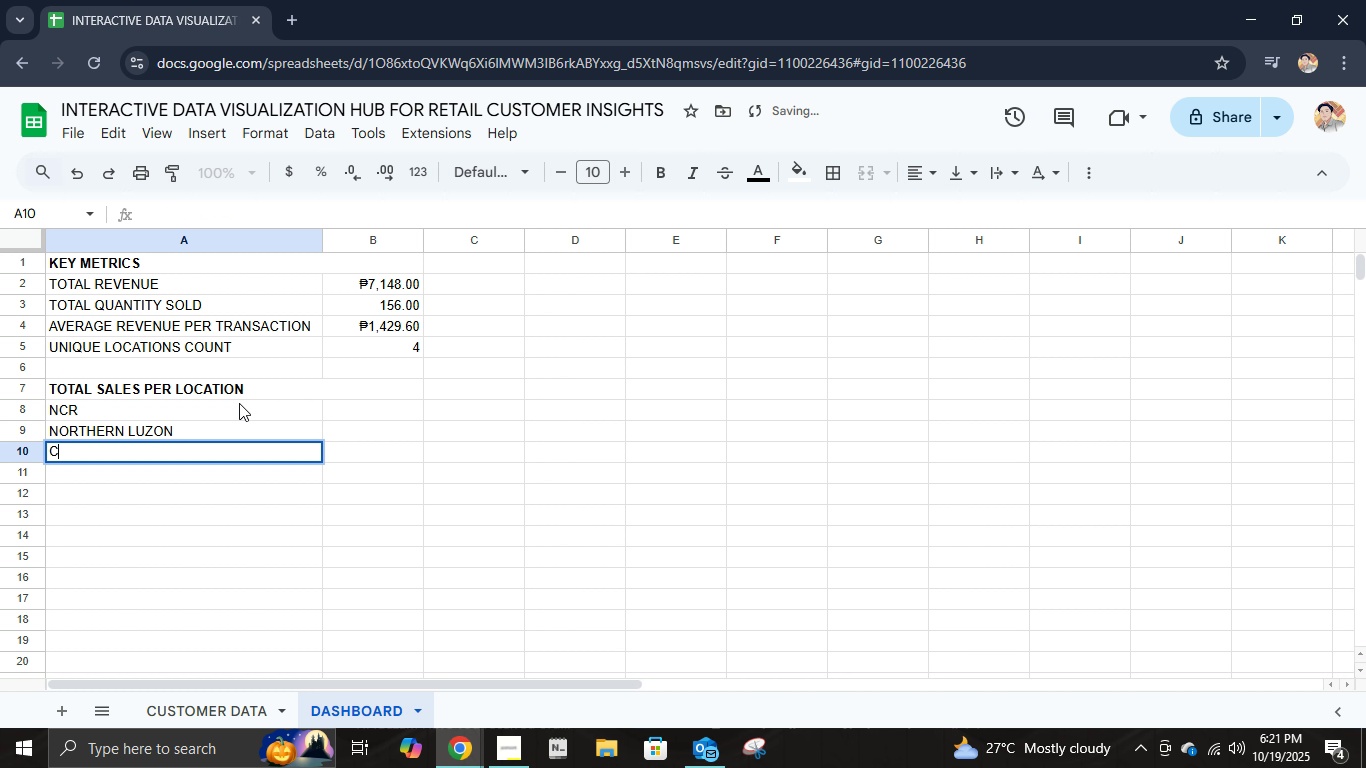 
type(CENTRAL LUZON)
 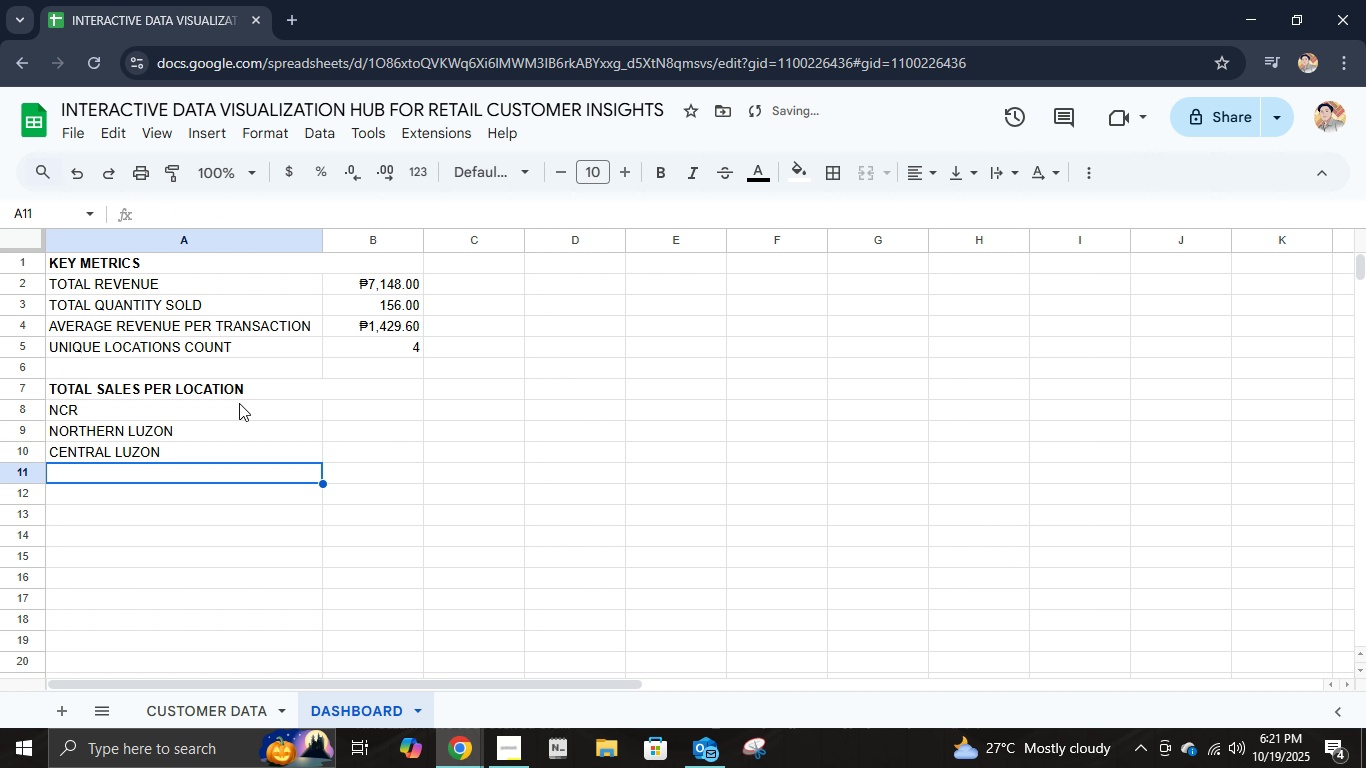 
key(Enter)
 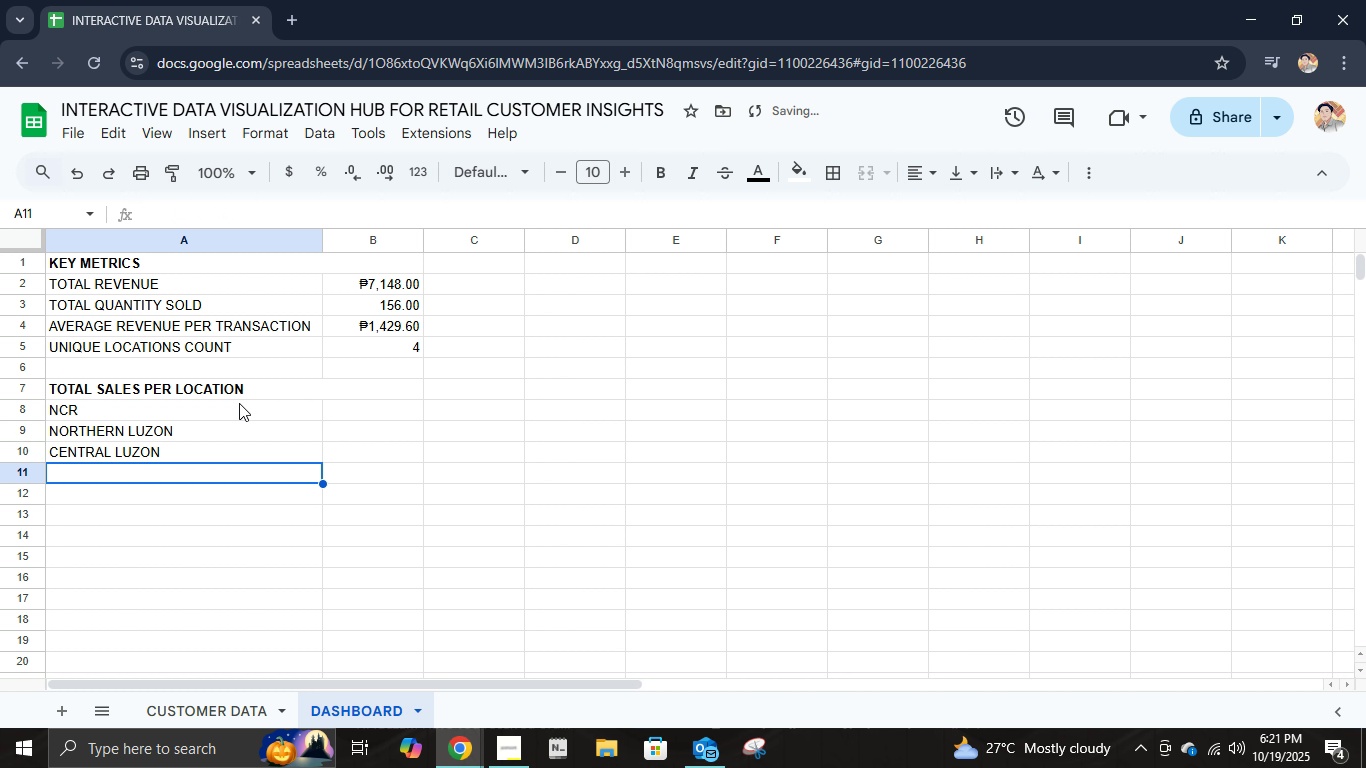 
type(SOUTHERN LUZON)
 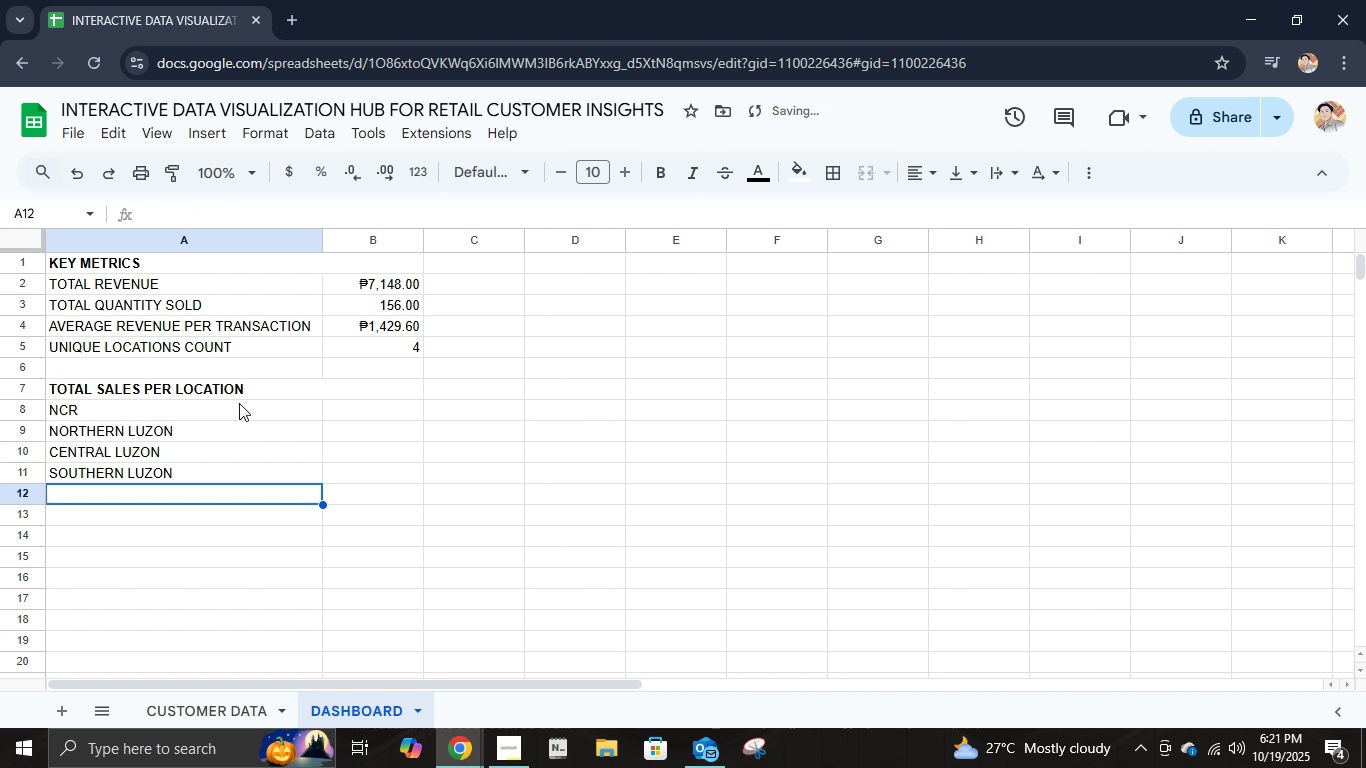 
key(Enter)
 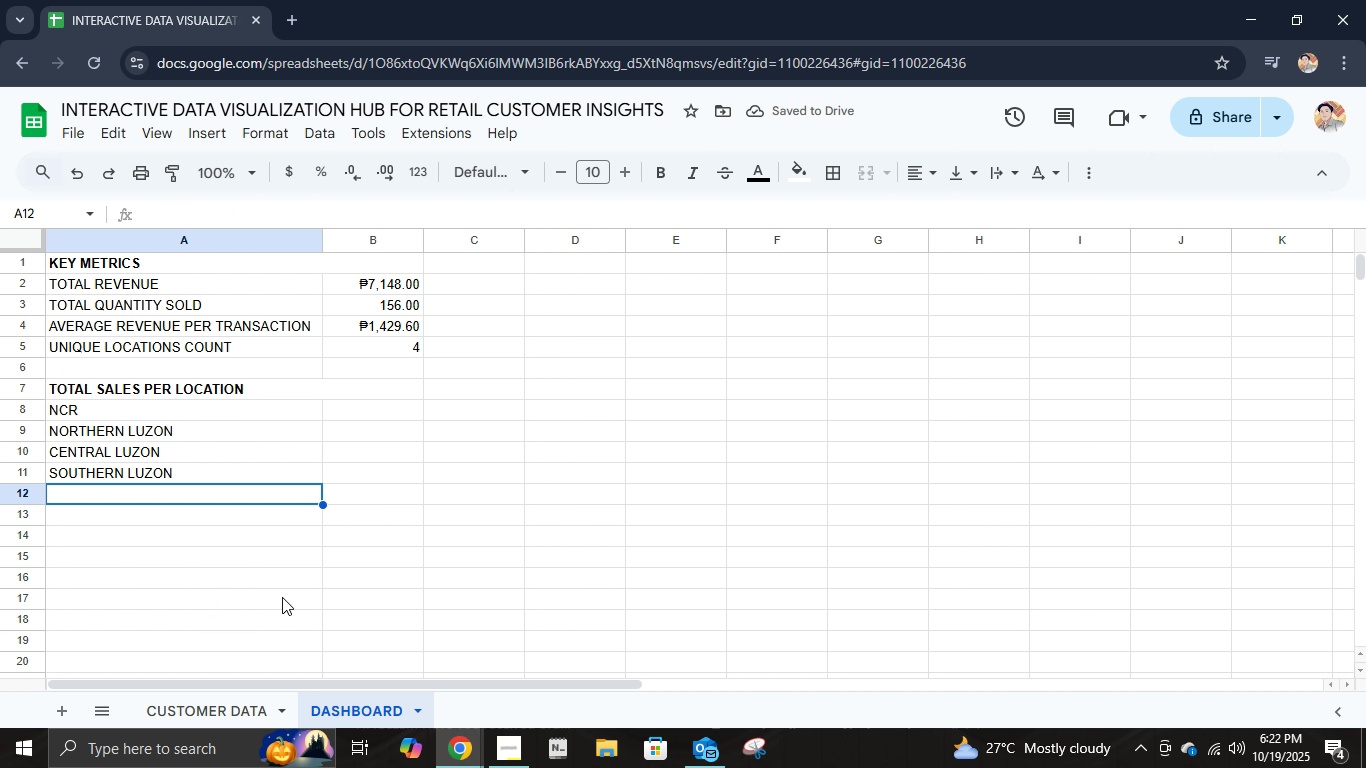 
left_click([282, 699])
 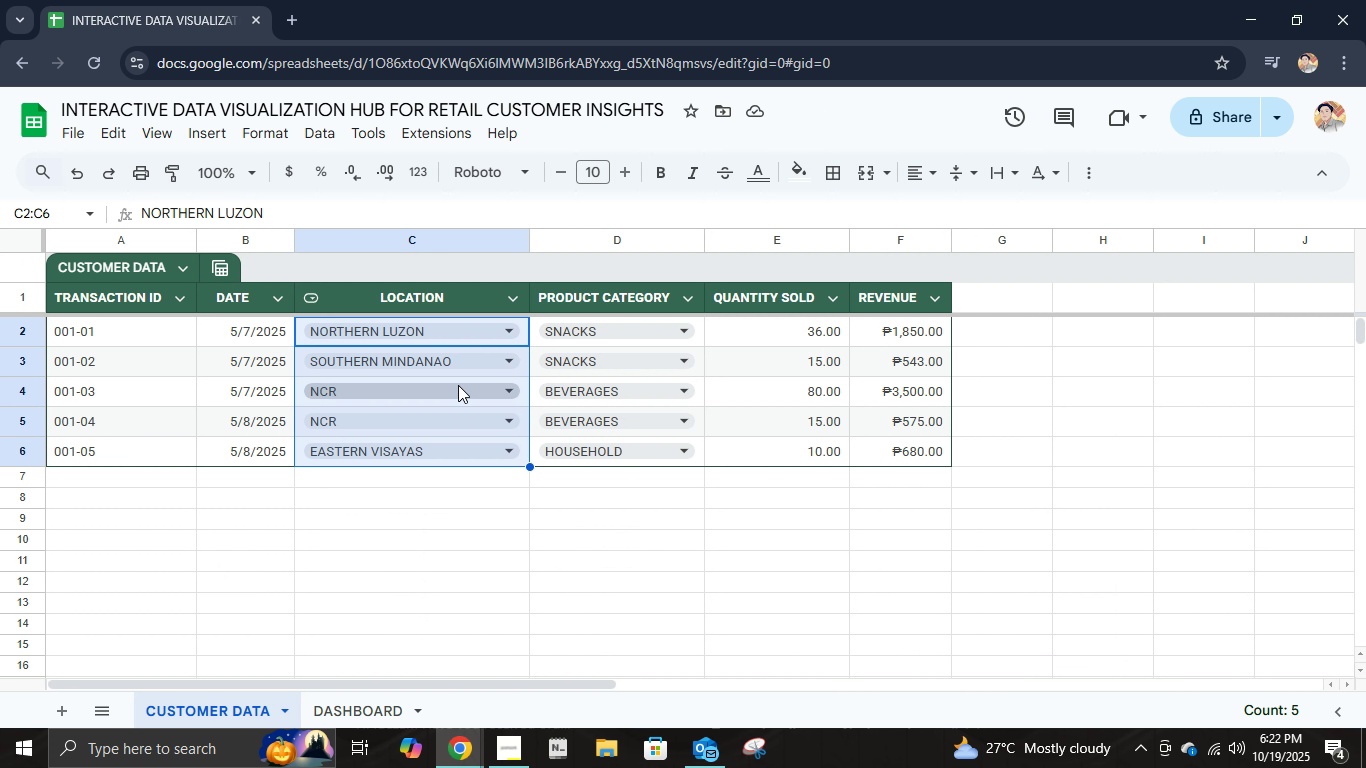 
left_click([458, 392])
 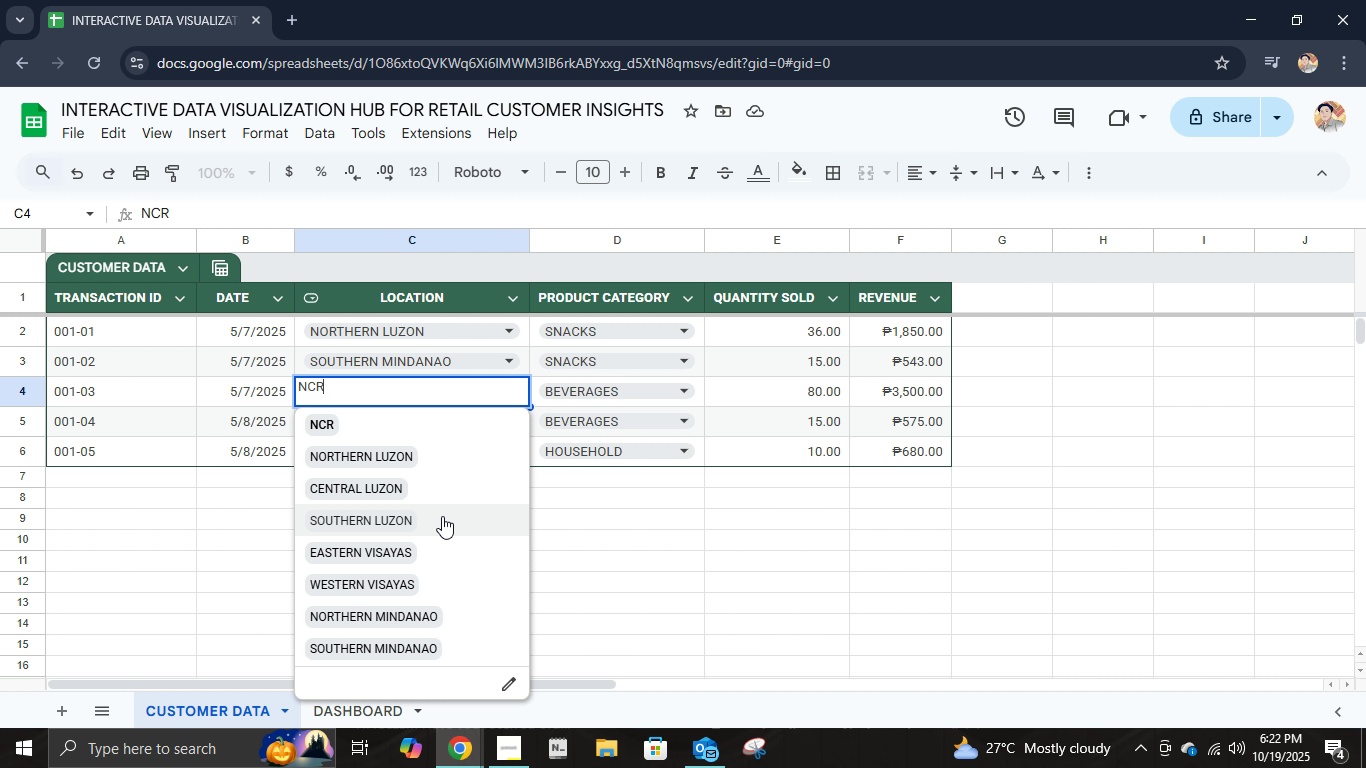 
left_click([442, 502])
 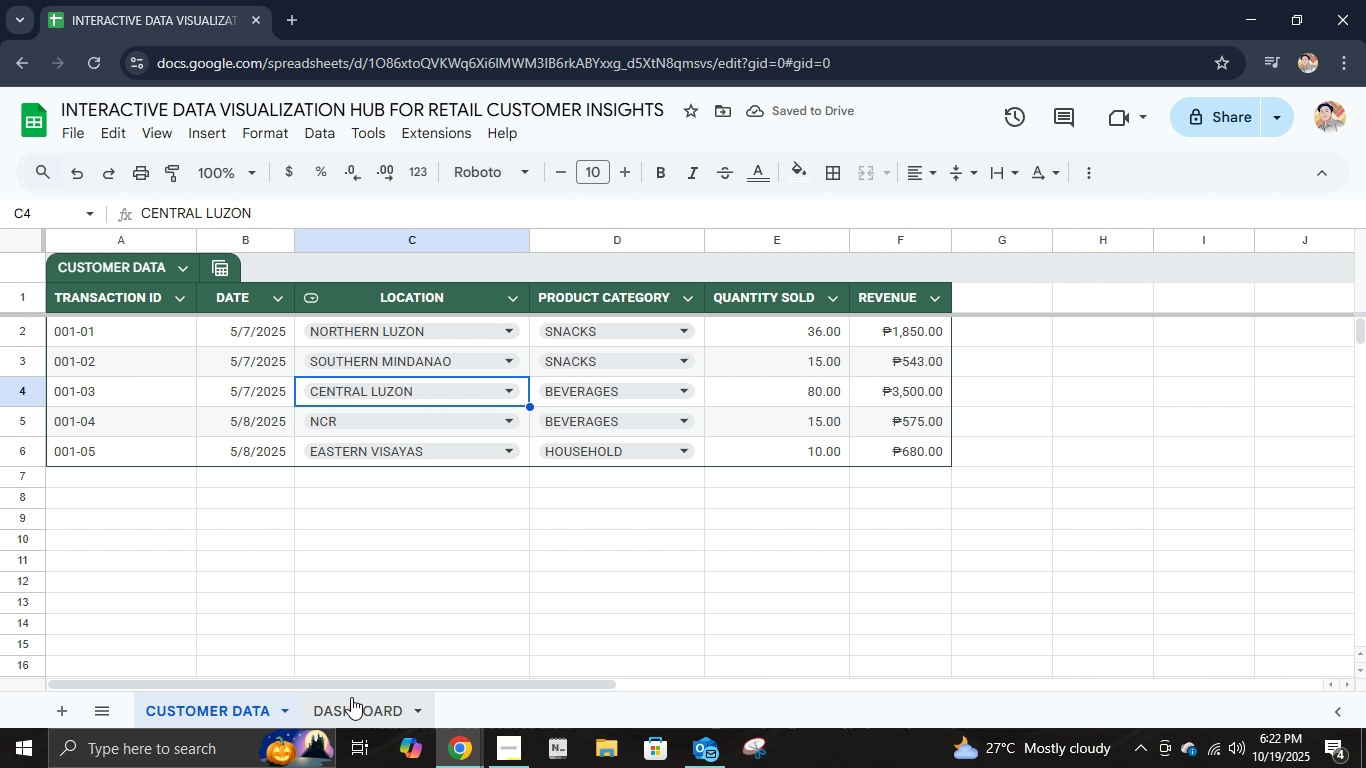 
left_click([350, 700])
 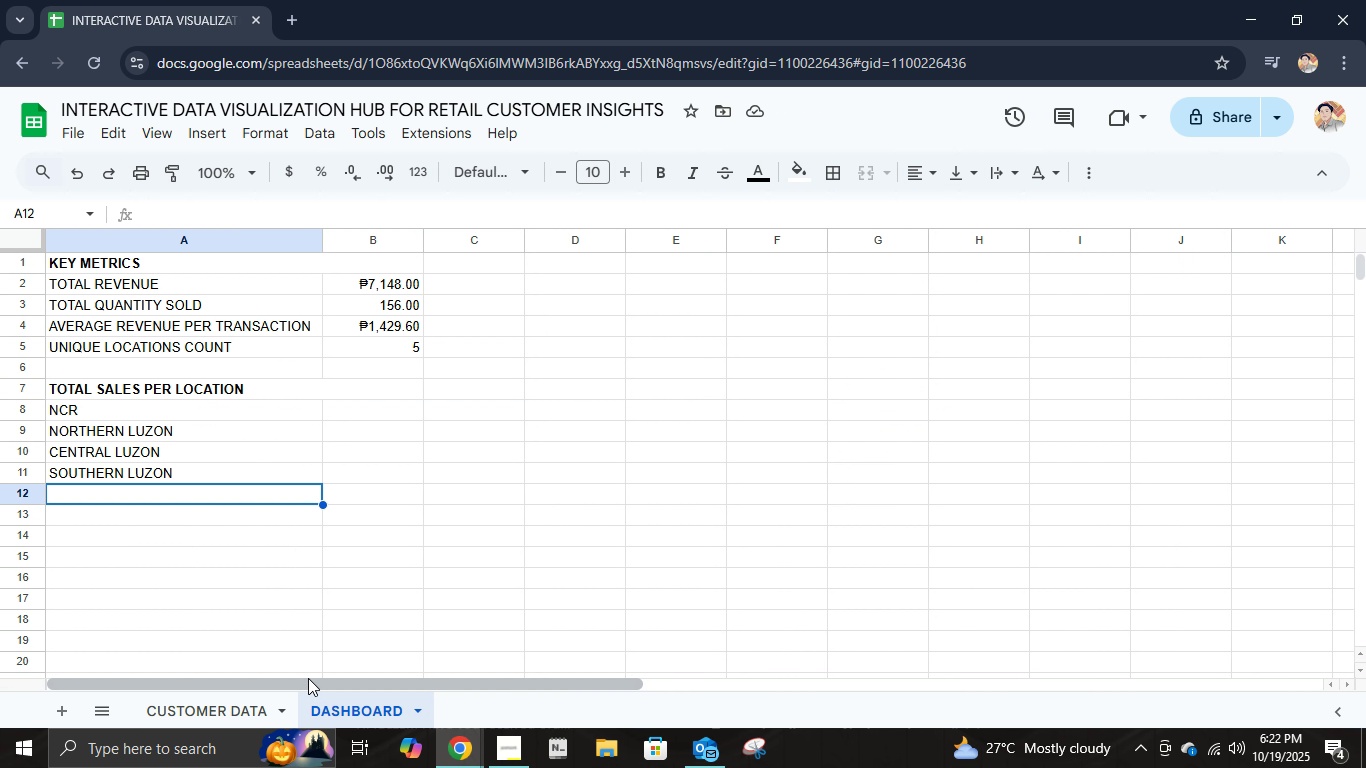 
key(Control+Z)
 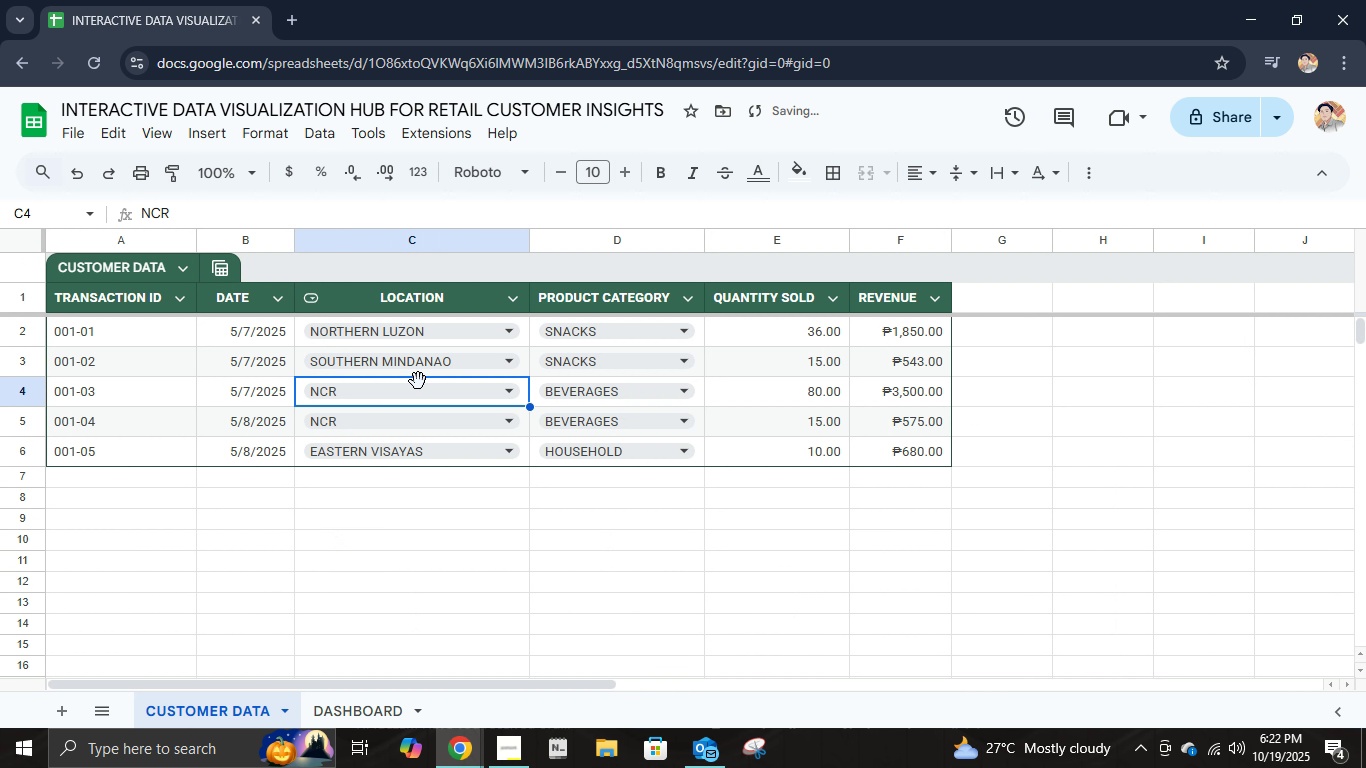 
left_click([420, 395])
 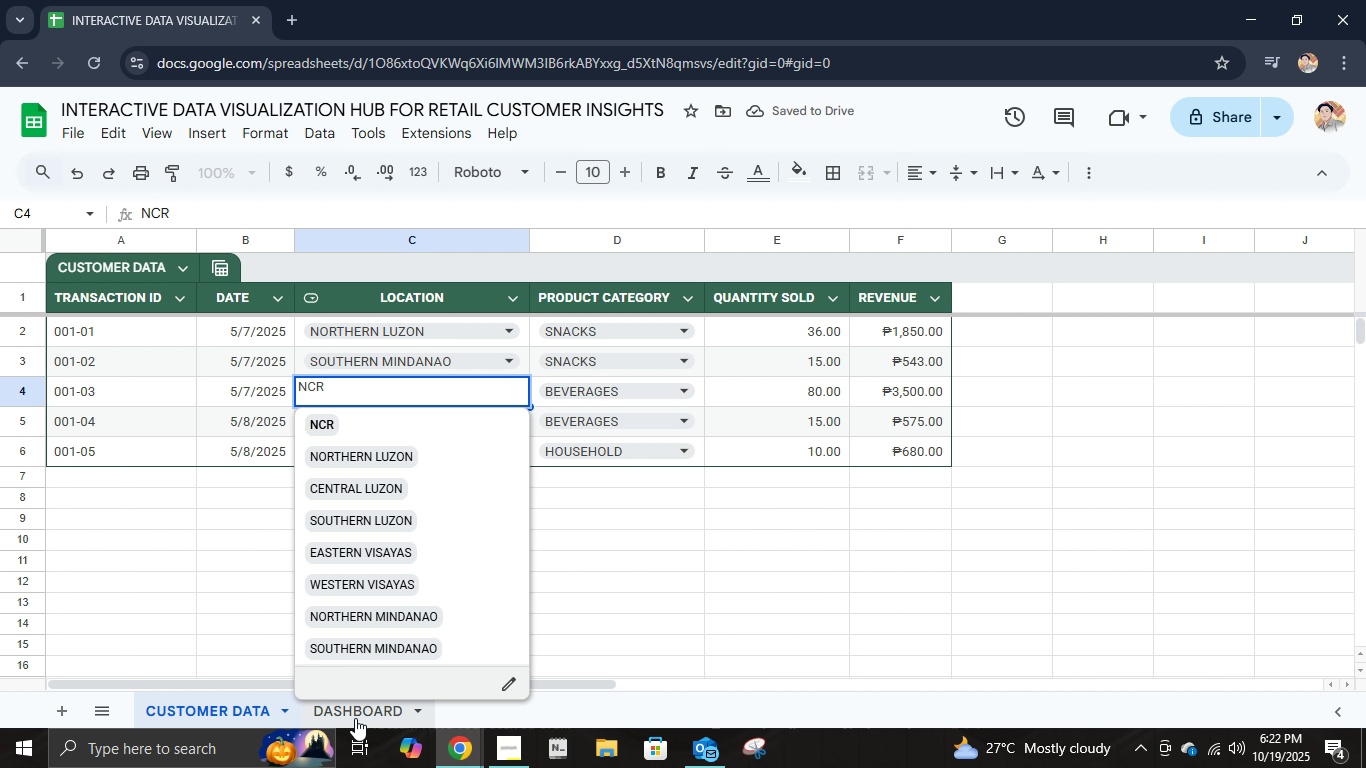 
left_click([356, 718])
 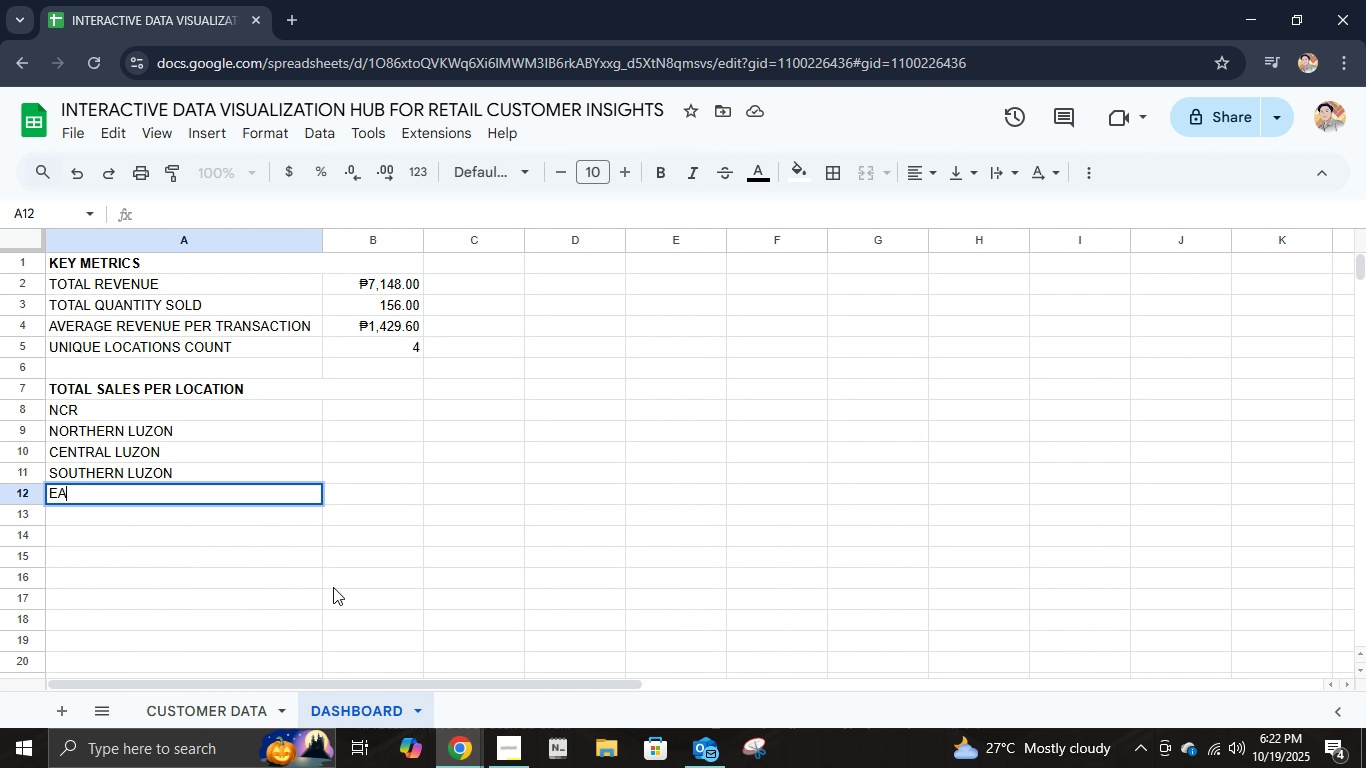 
type(EASTERN VISAYAS)
 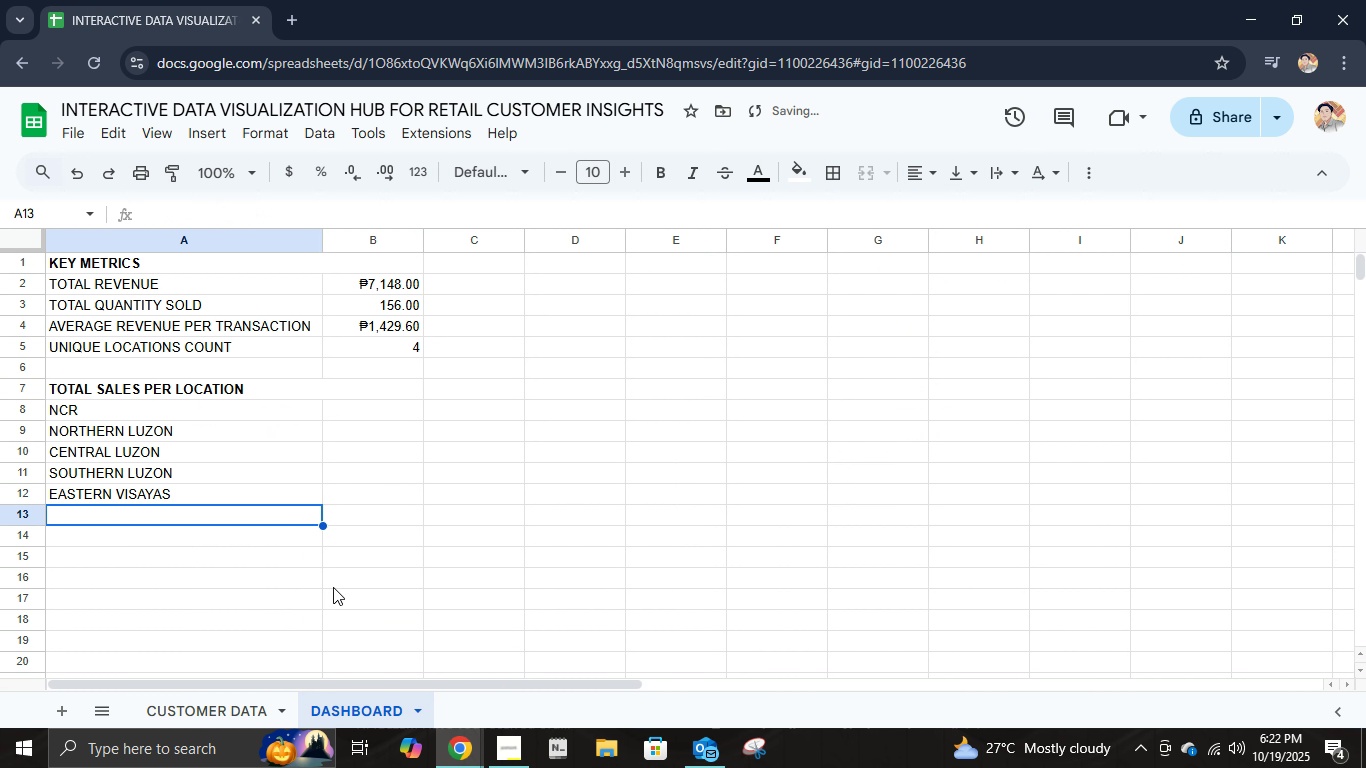 
key(Enter)
 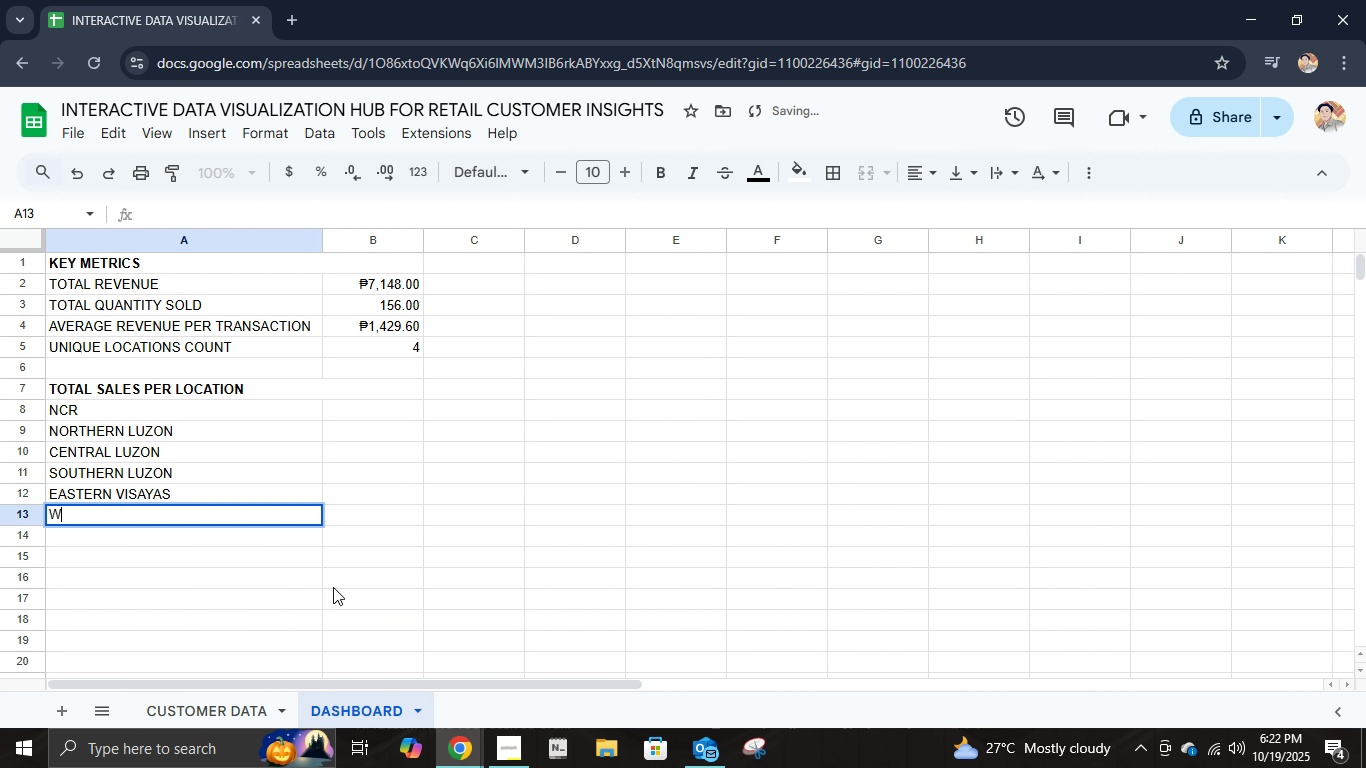 
type(WESTERN VISAYAS)
 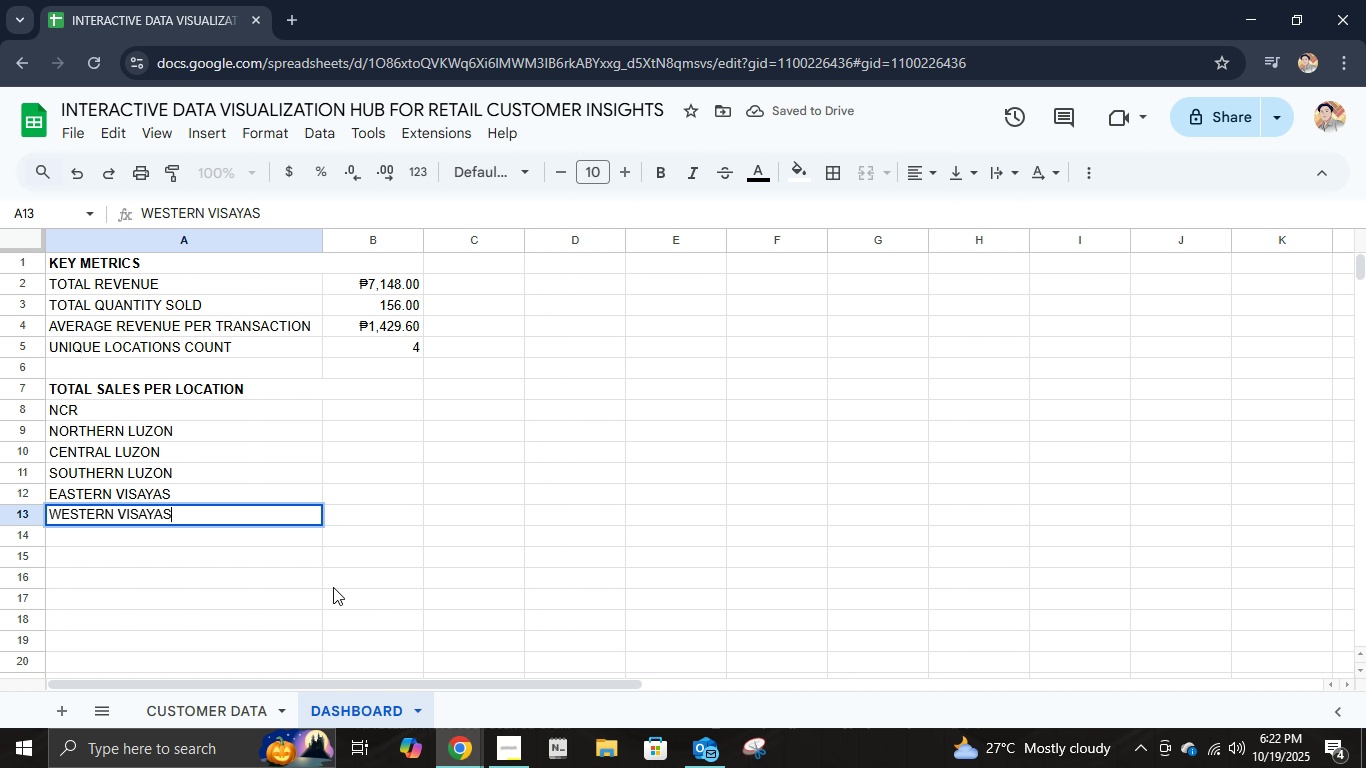 
key(Enter)
 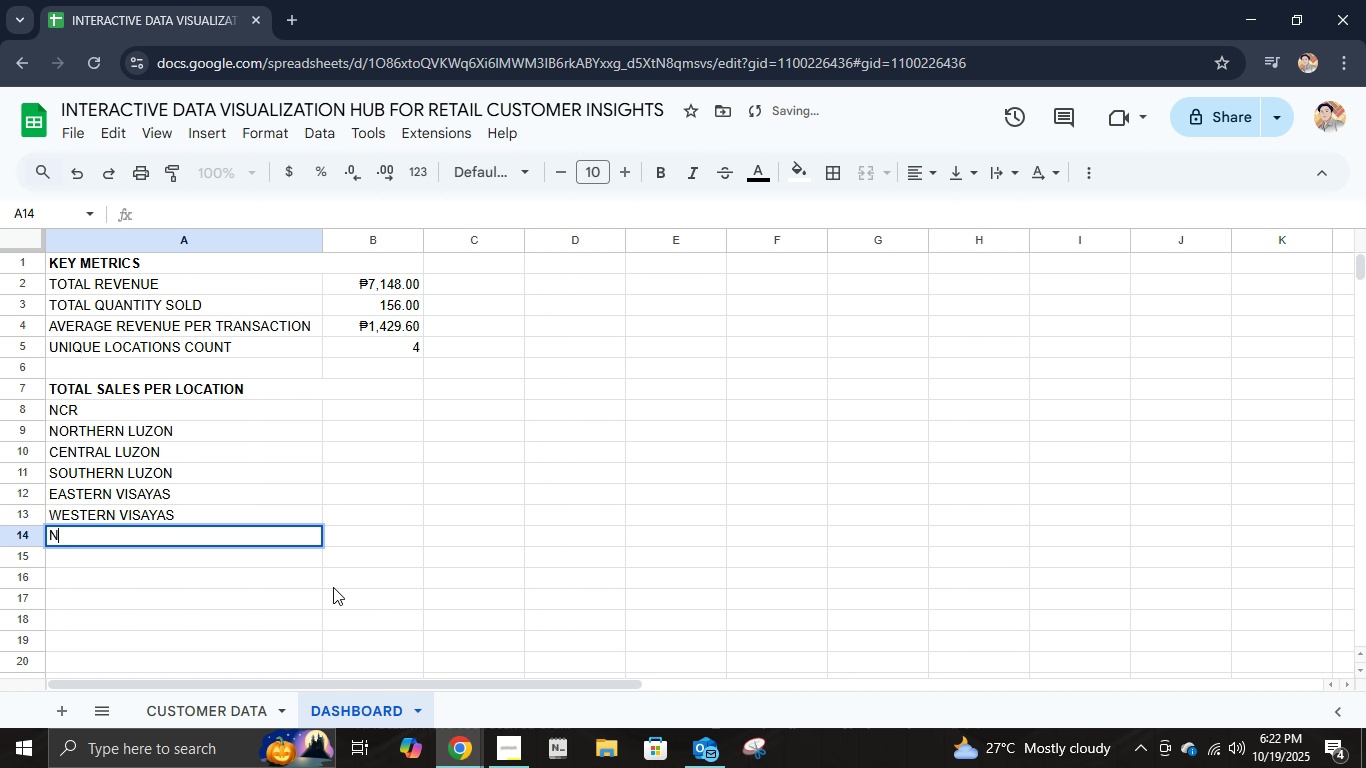 
type(NORTHERN MINDANAO)
 